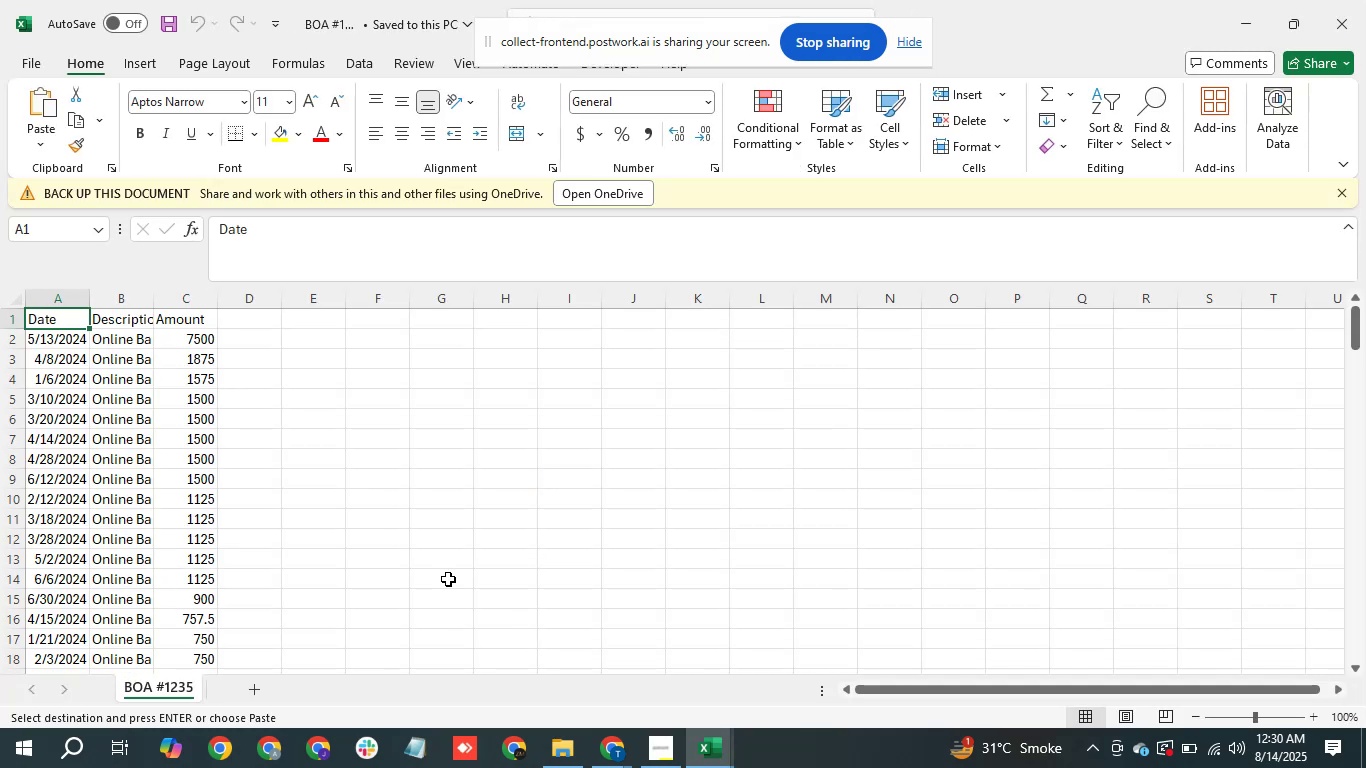 
key(ArrowRight)
 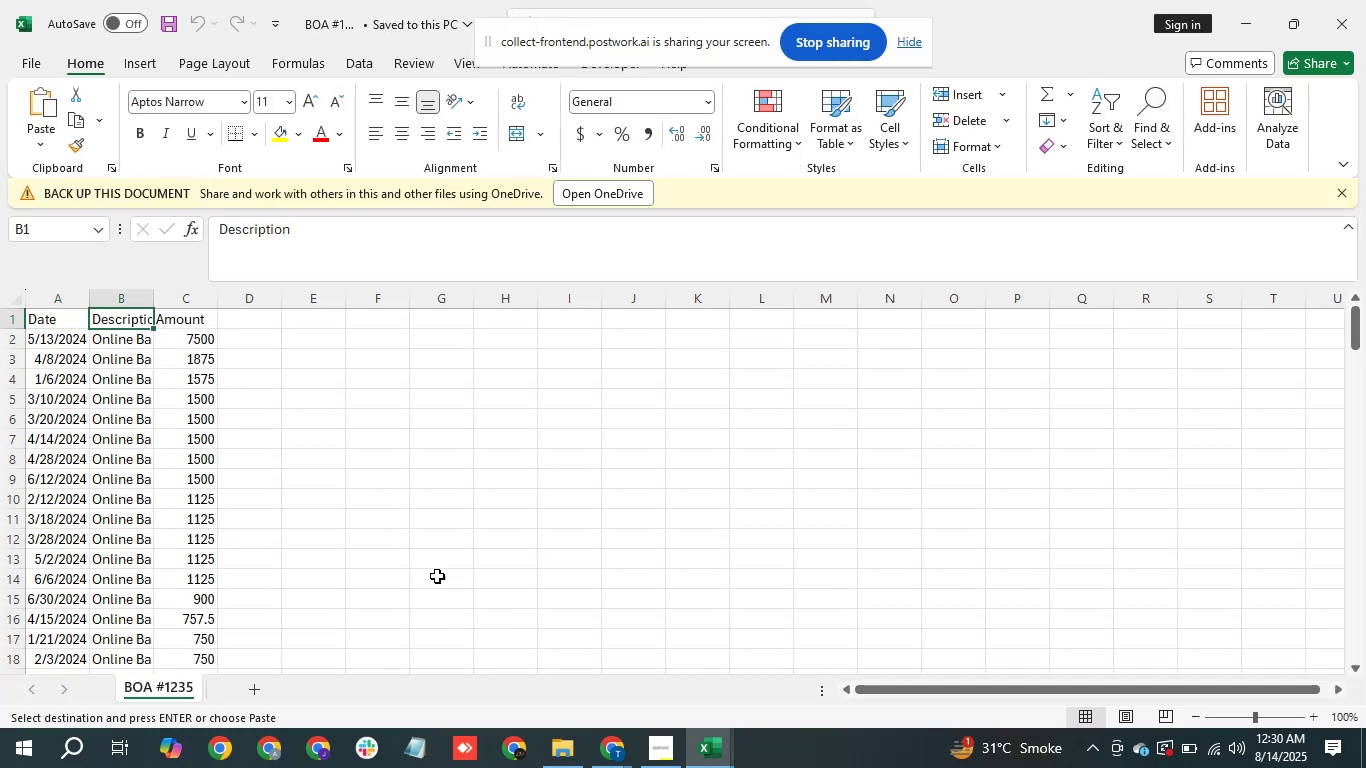 
key(ArrowRight)
 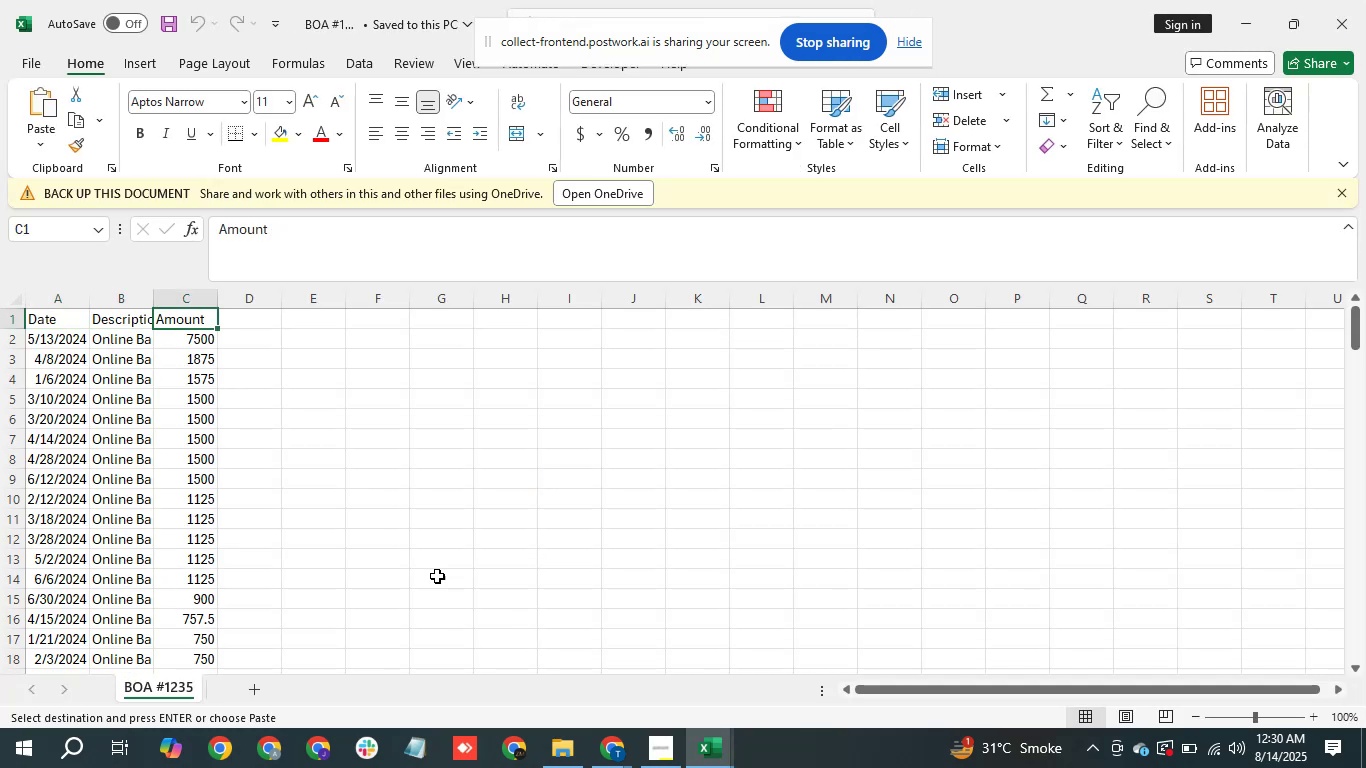 
key(ArrowRight)
 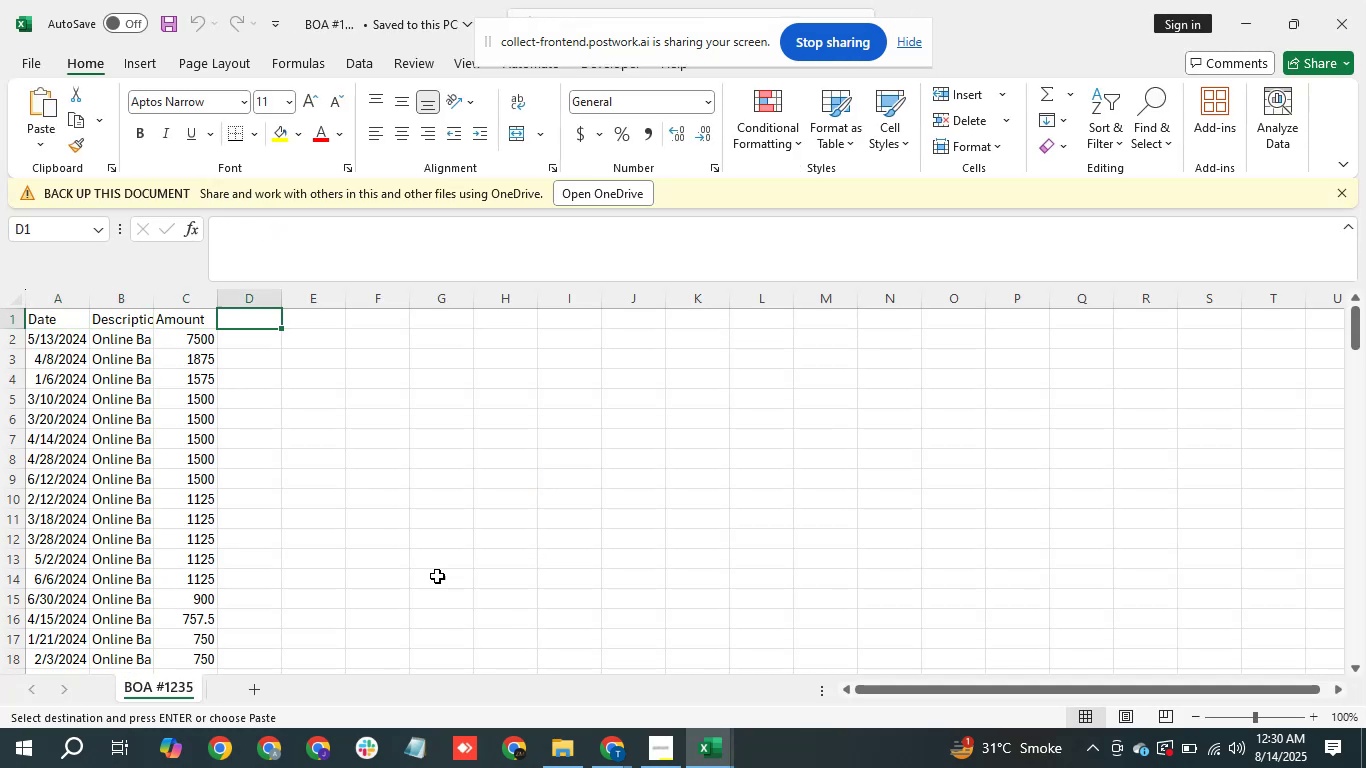 
key(Control+V)
 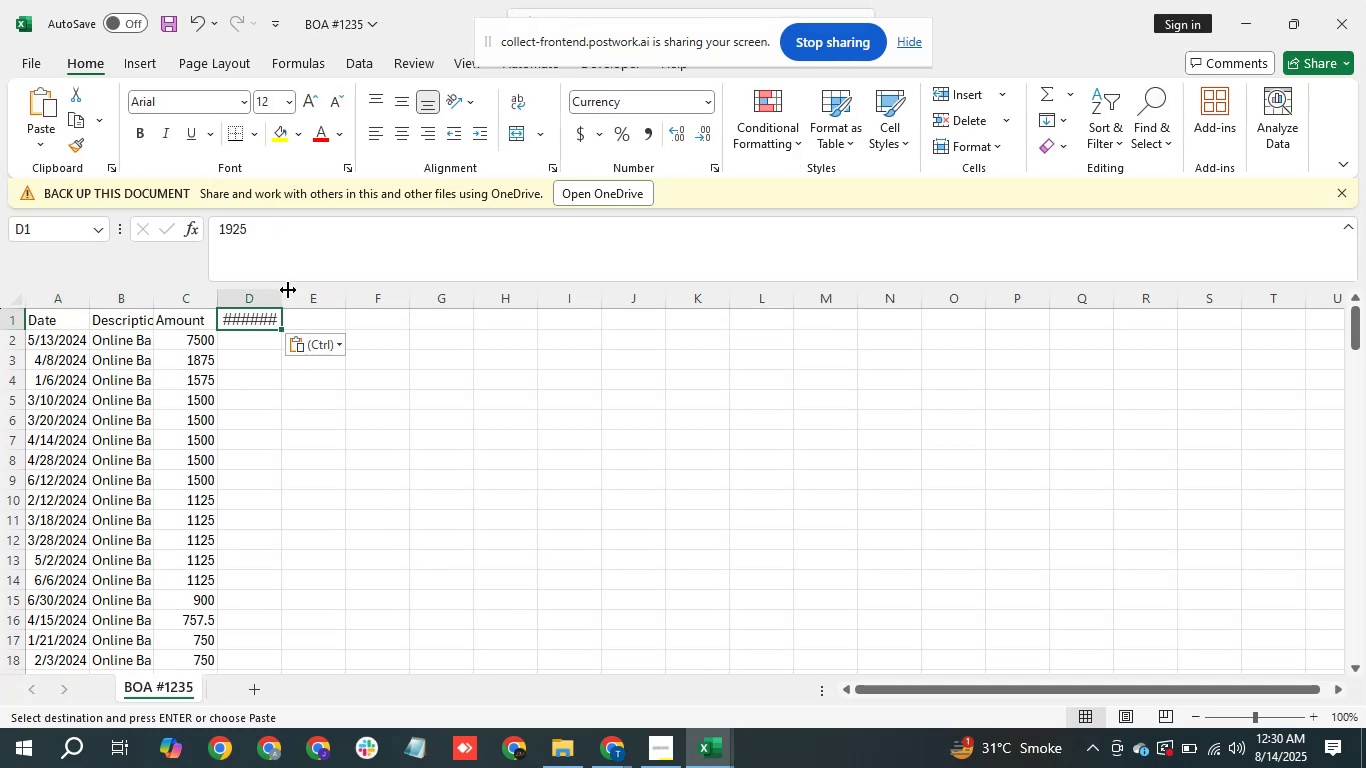 
double_click([280, 296])
 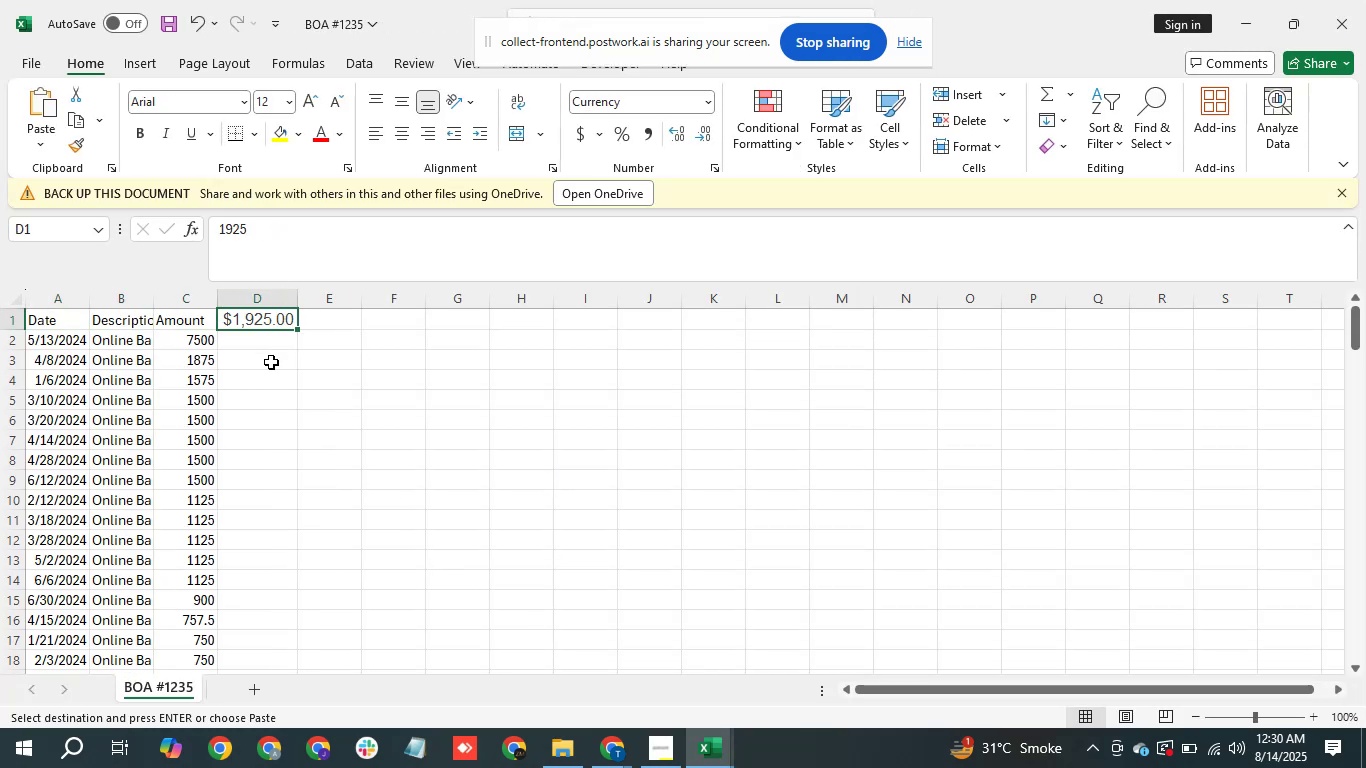 
key(ArrowDown)
 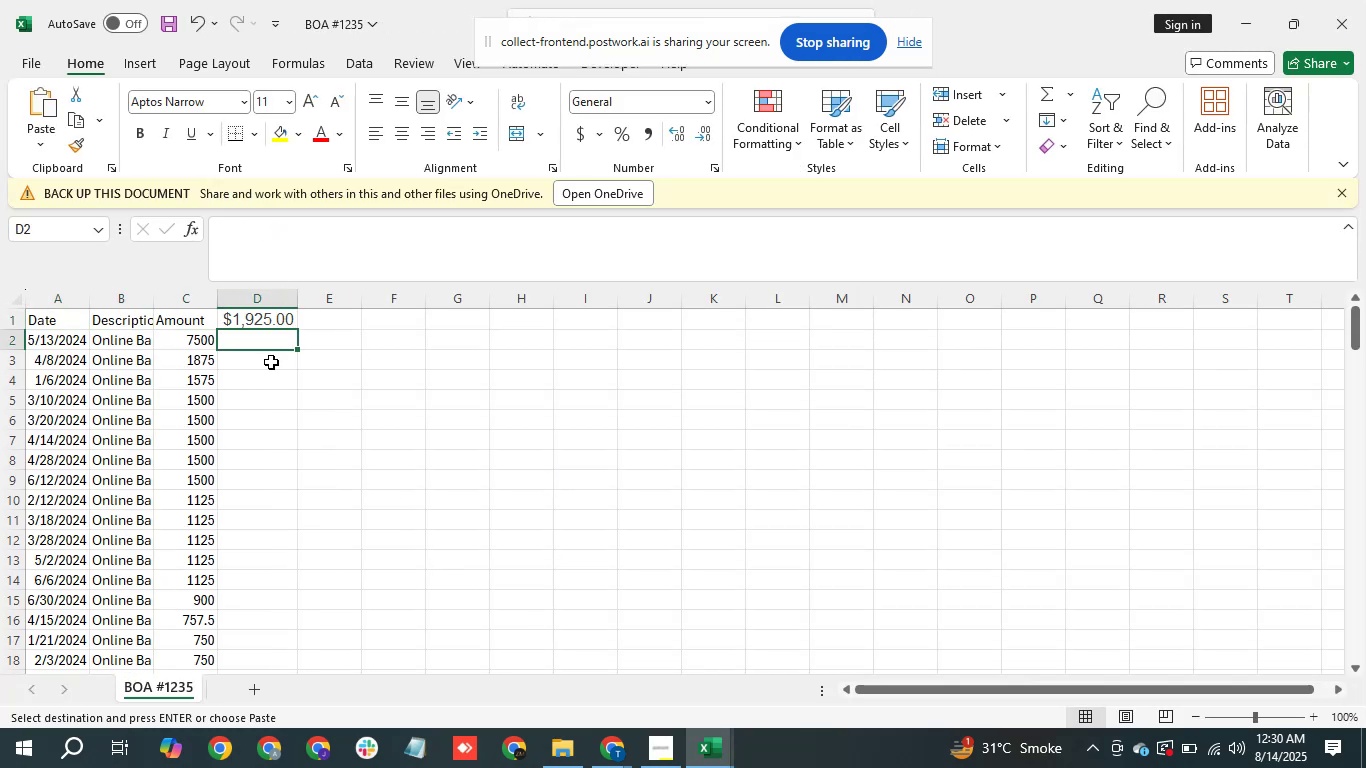 
key(Equal)
 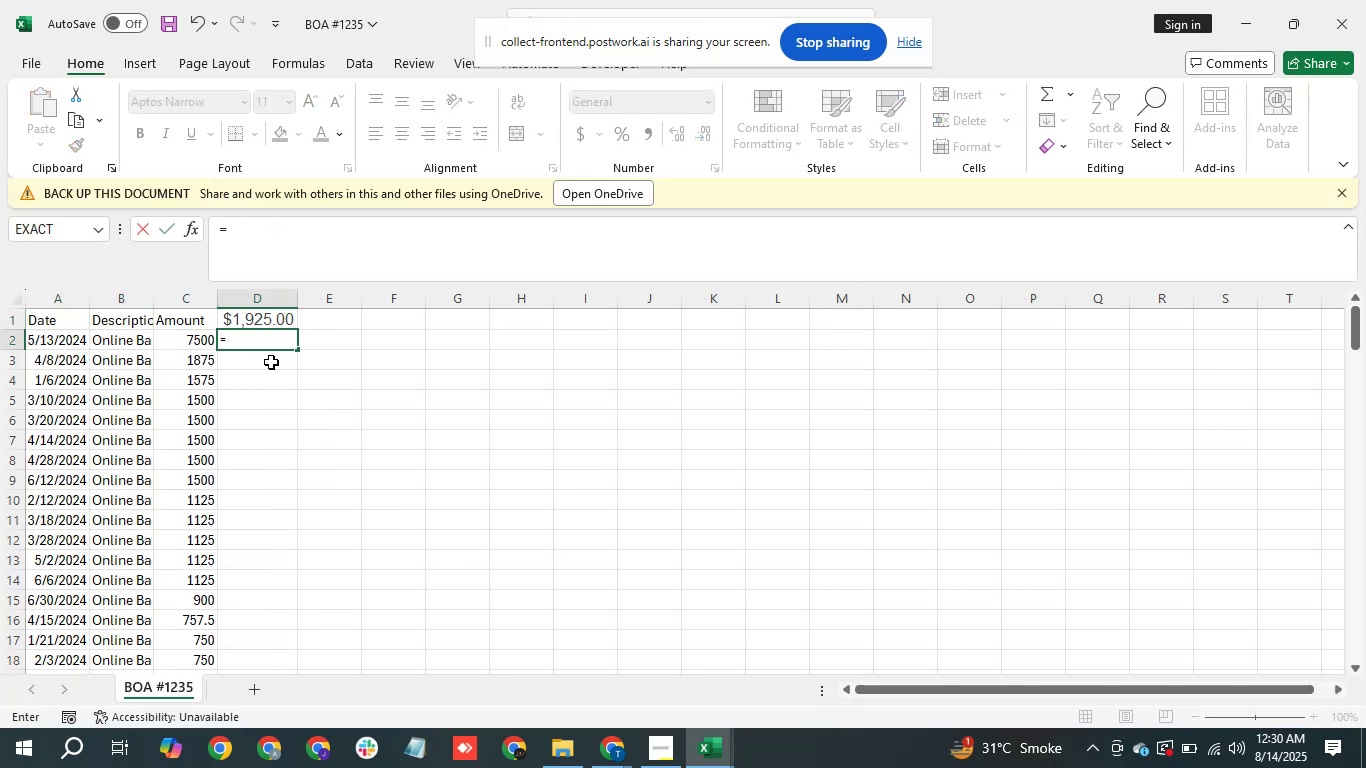 
key(ArrowUp)
 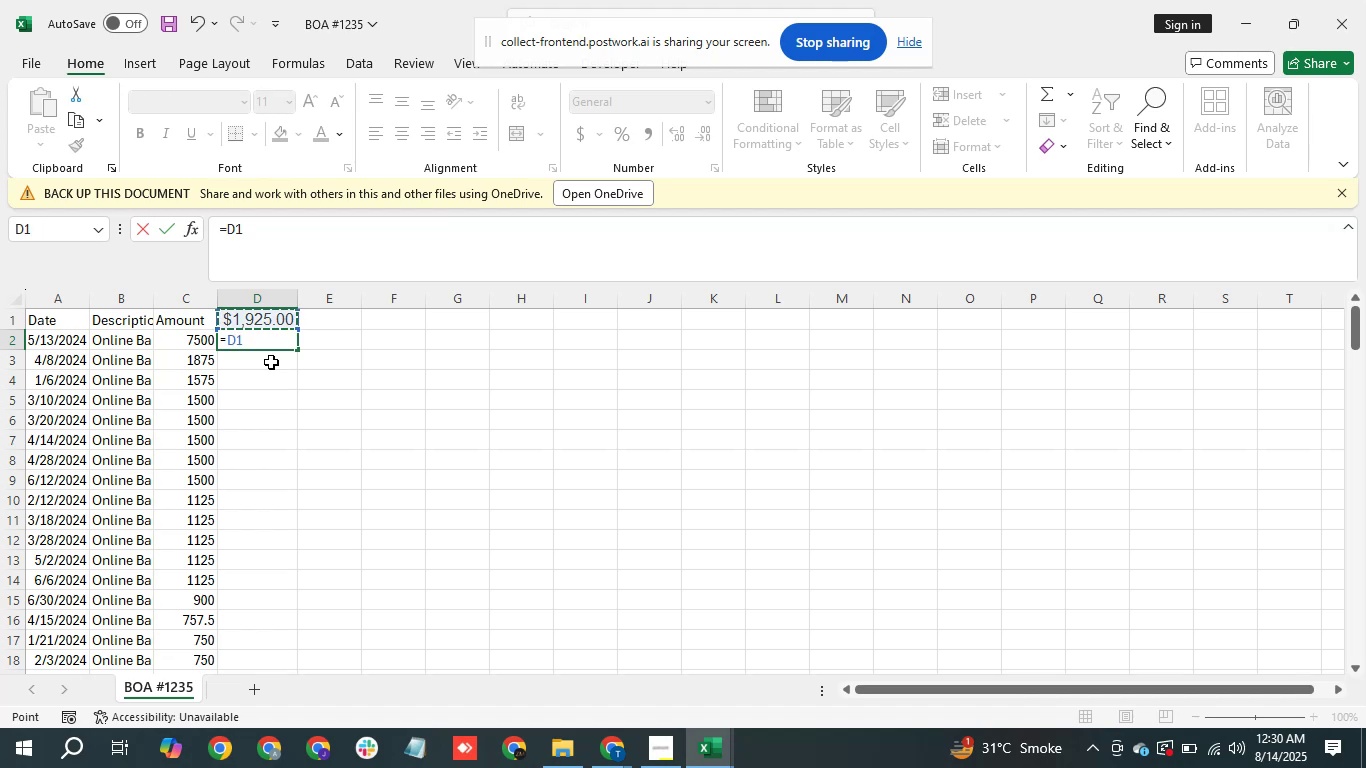 
key(Shift+Equal)
 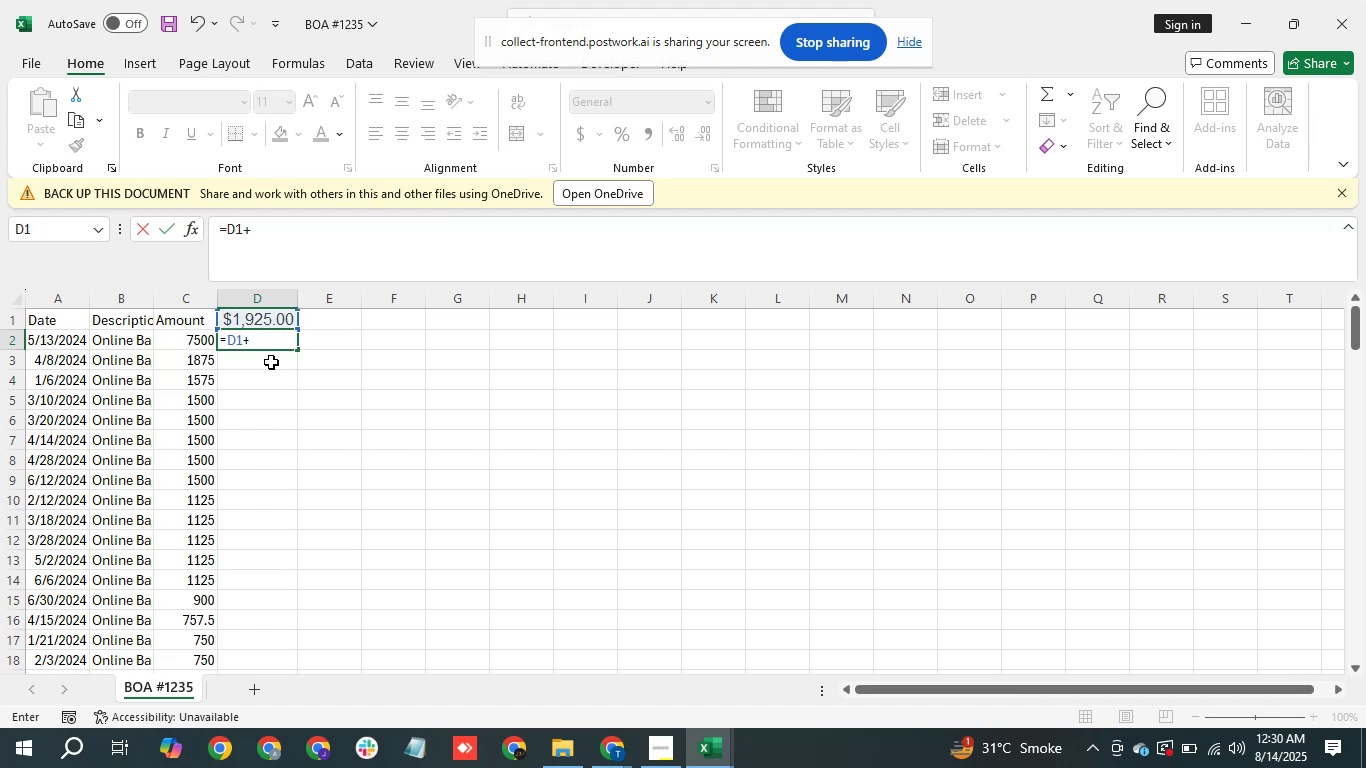 
key(ArrowLeft)
 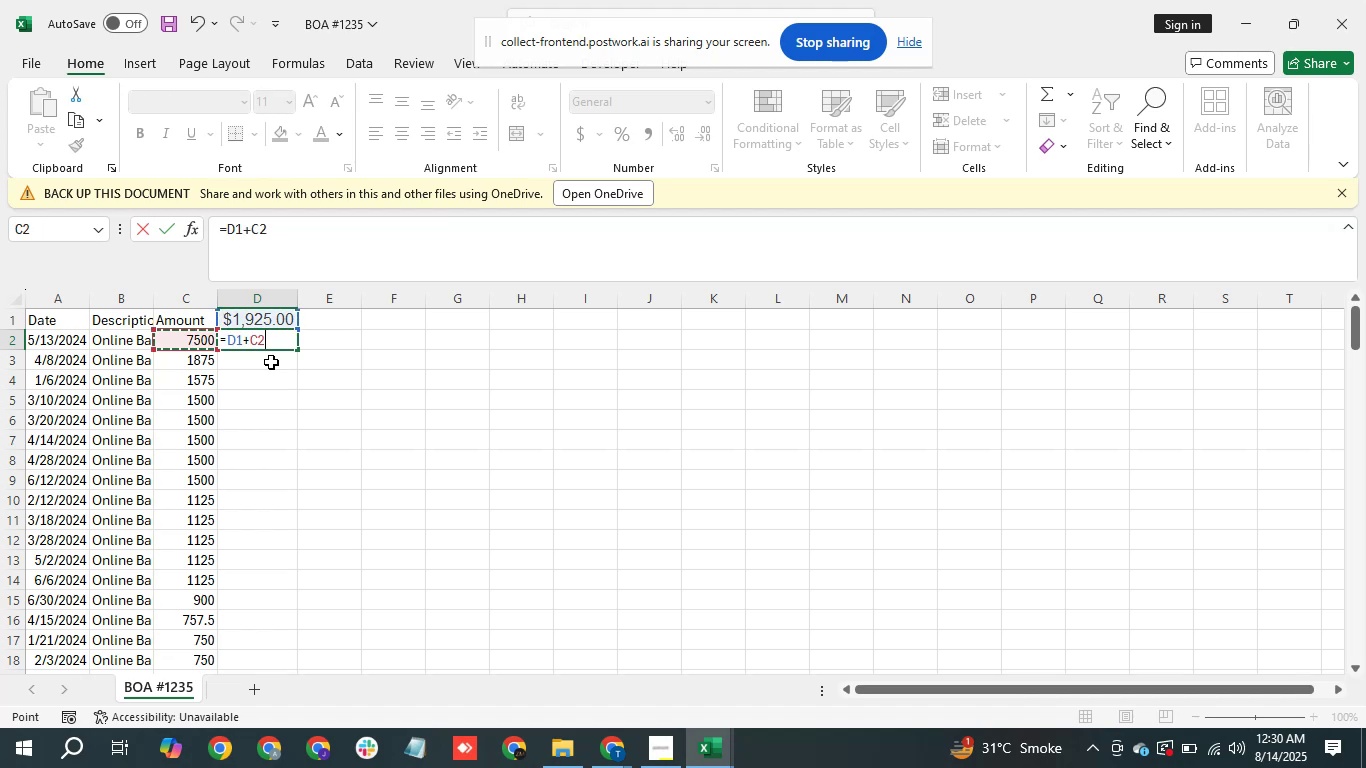 
key(Enter)
 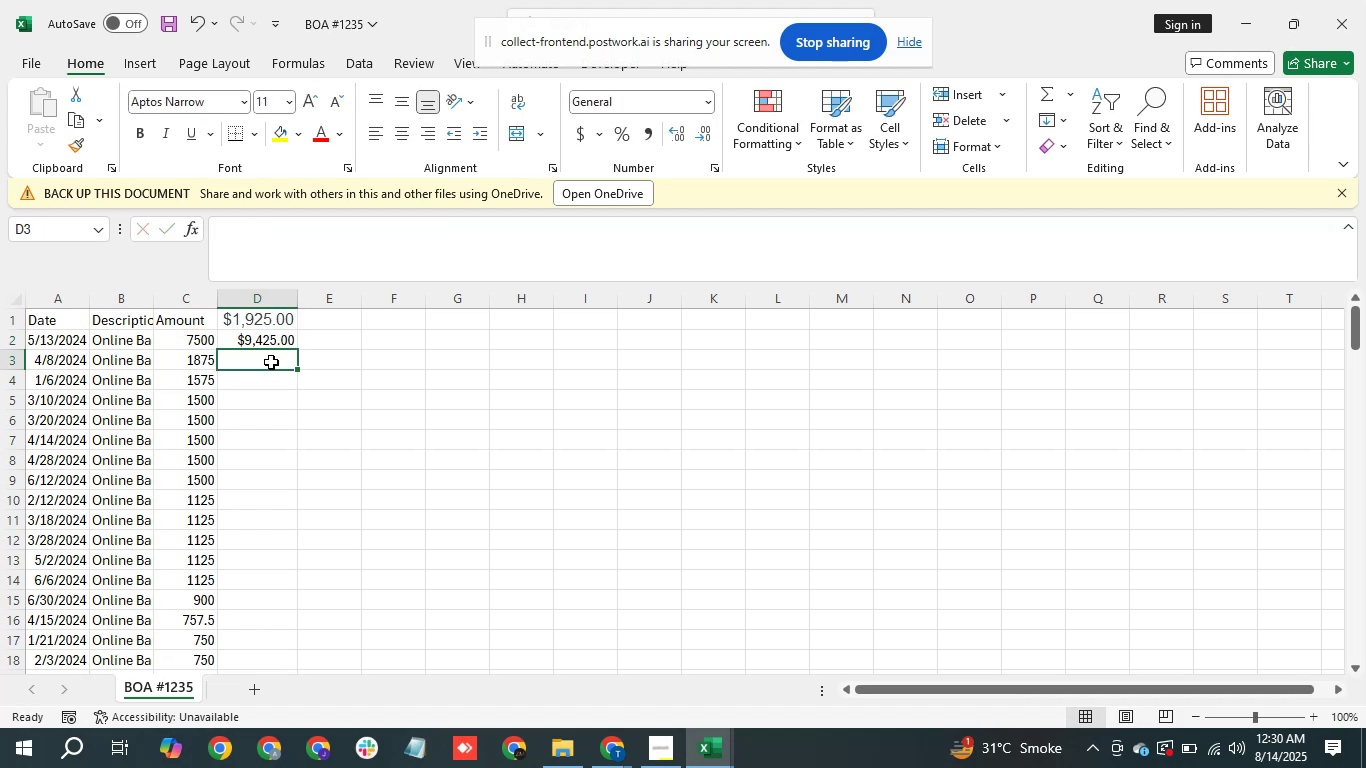 
key(ArrowUp)
 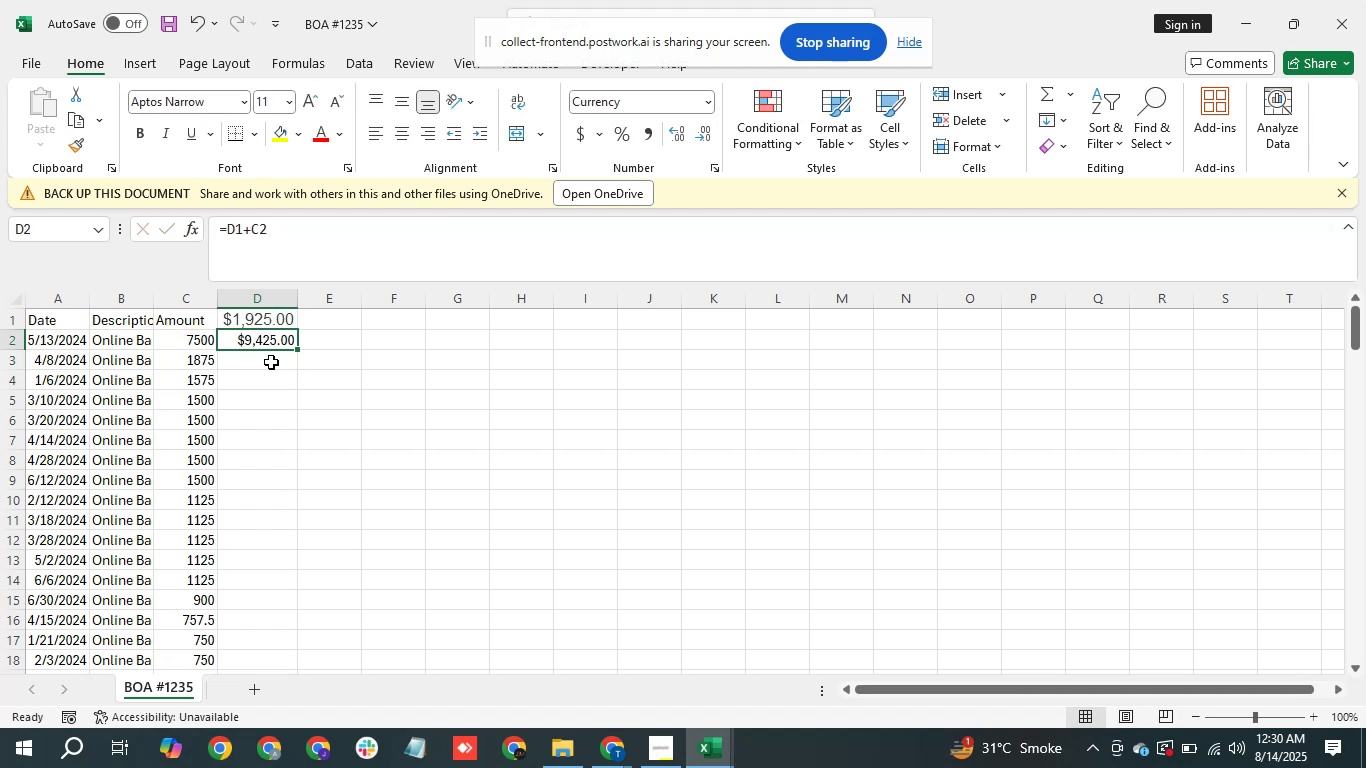 
key(Control+C)
 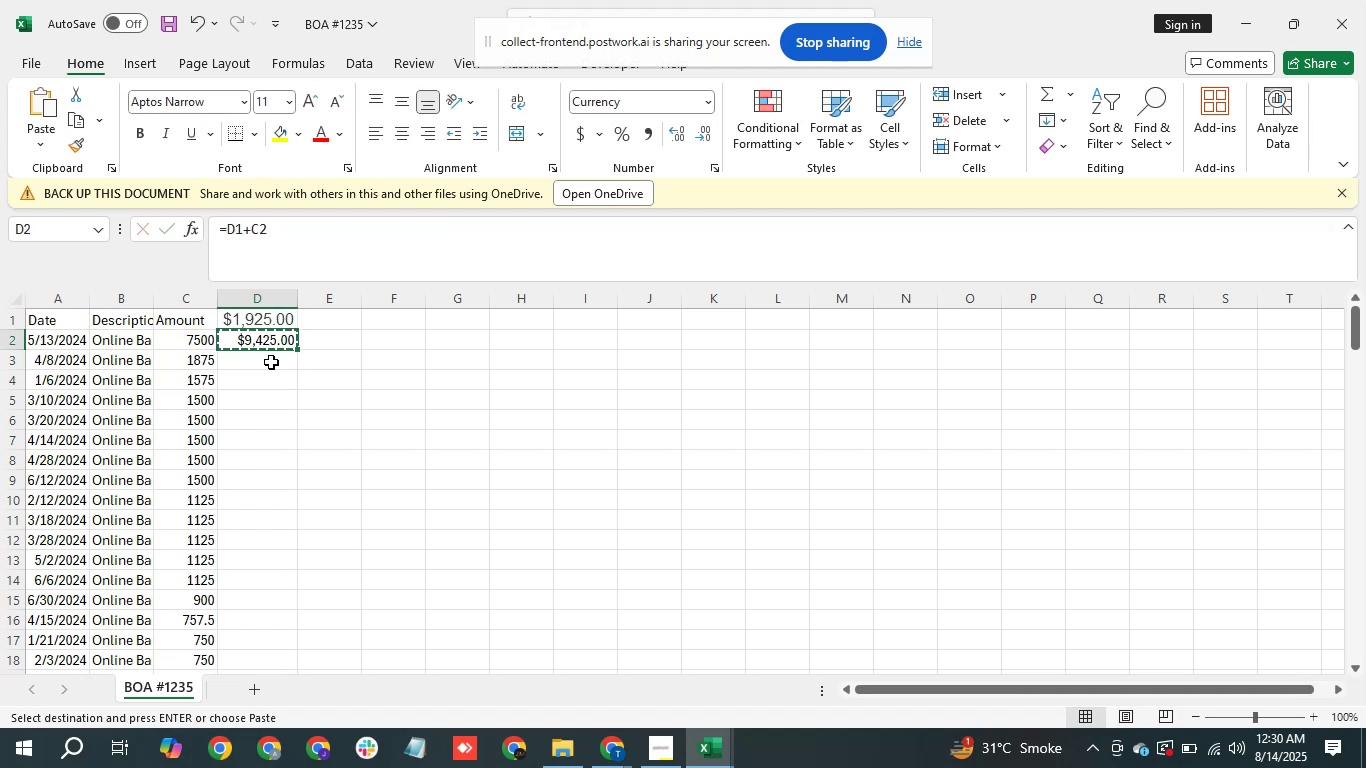 
key(ArrowLeft)
 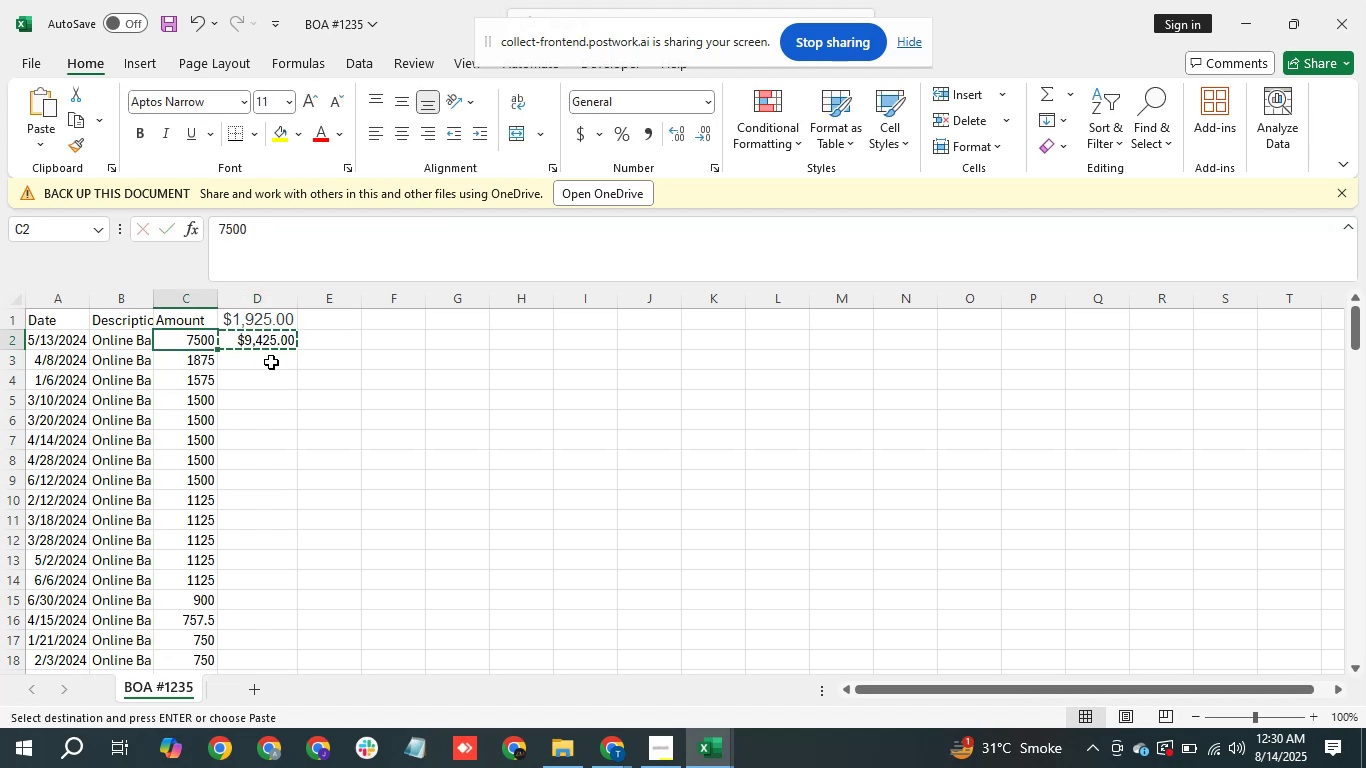 
key(Control+ArrowDown)
 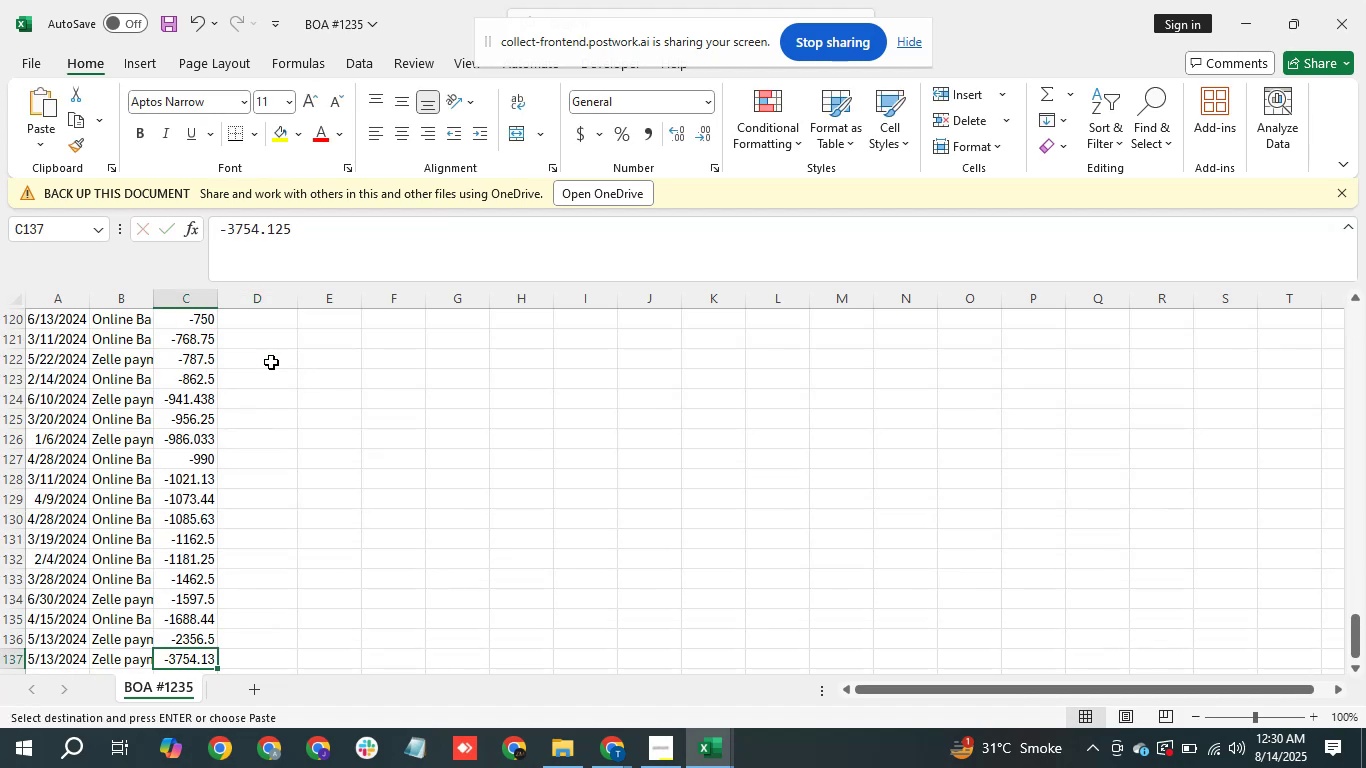 
key(ArrowRight)
 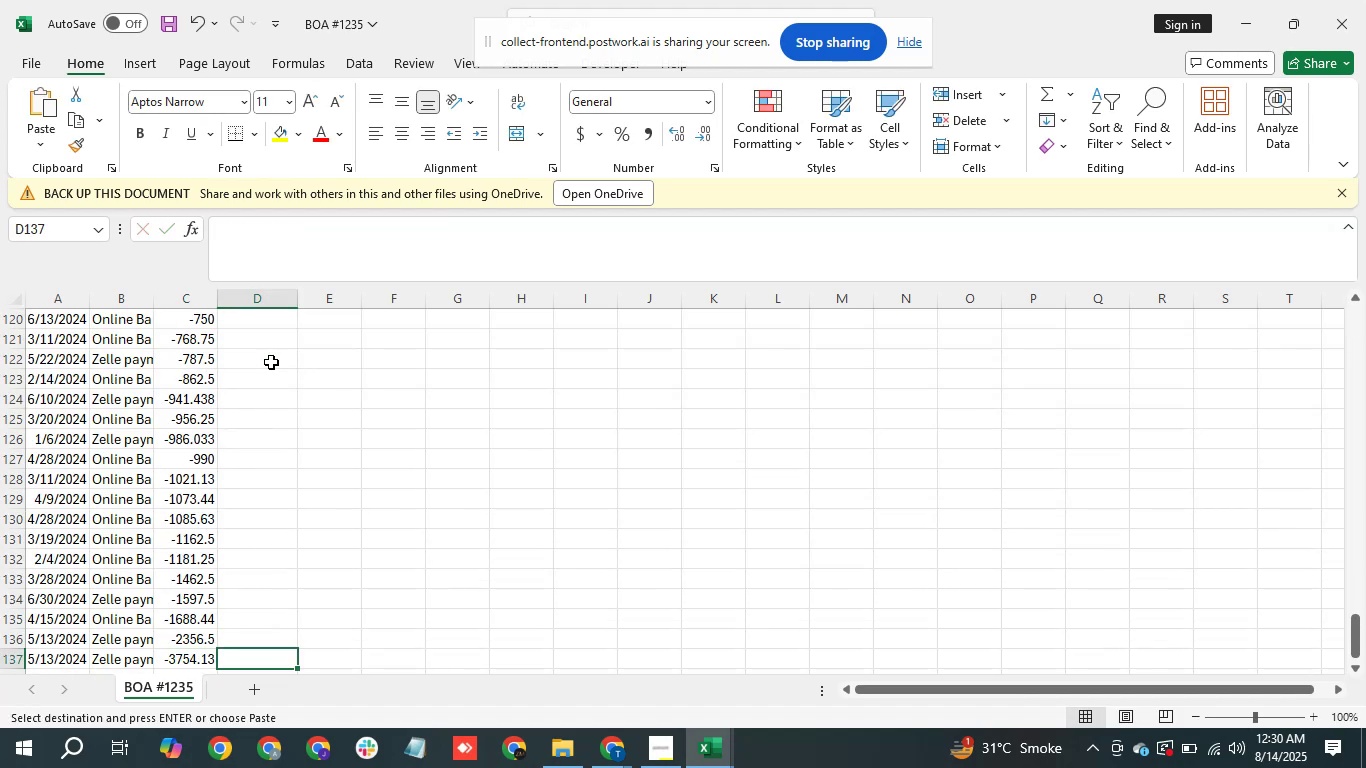 
key(Control+Shift+ArrowUp)
 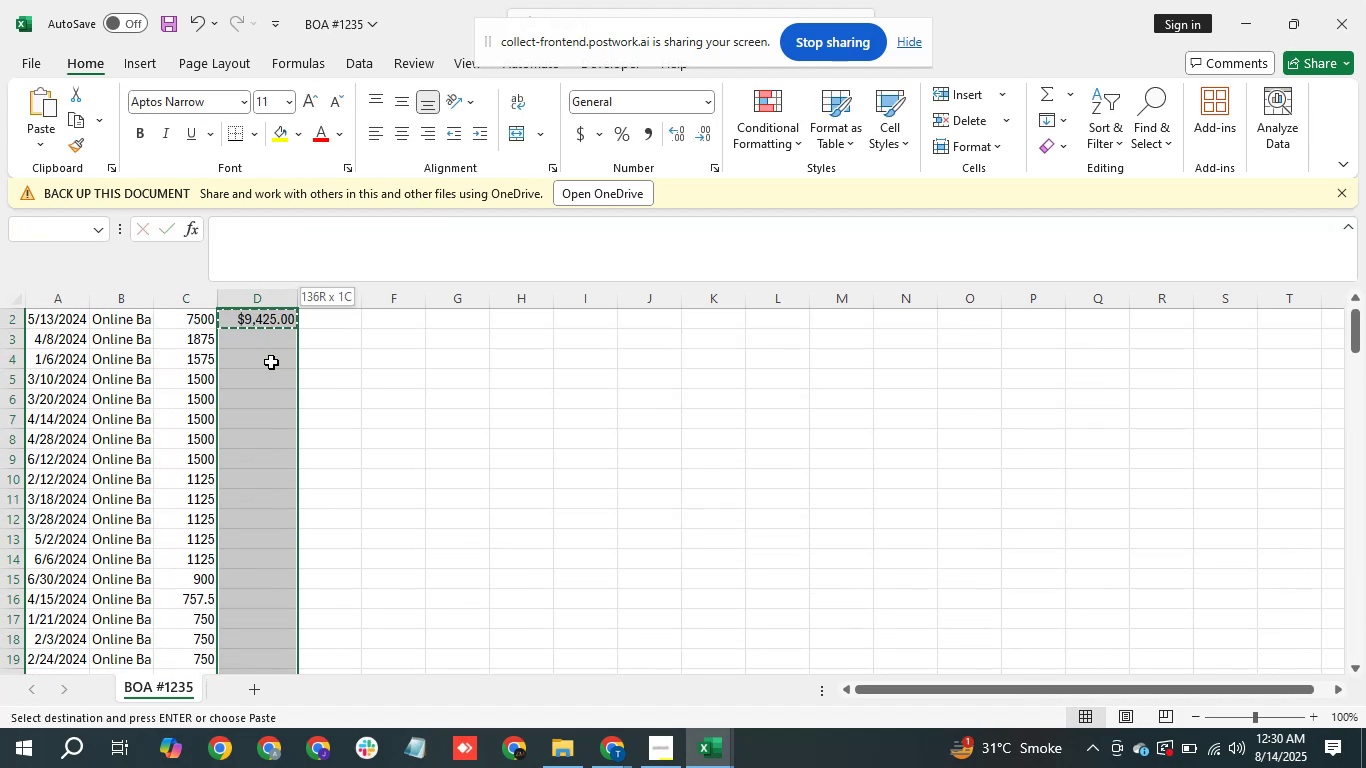 
key(Control+D)
 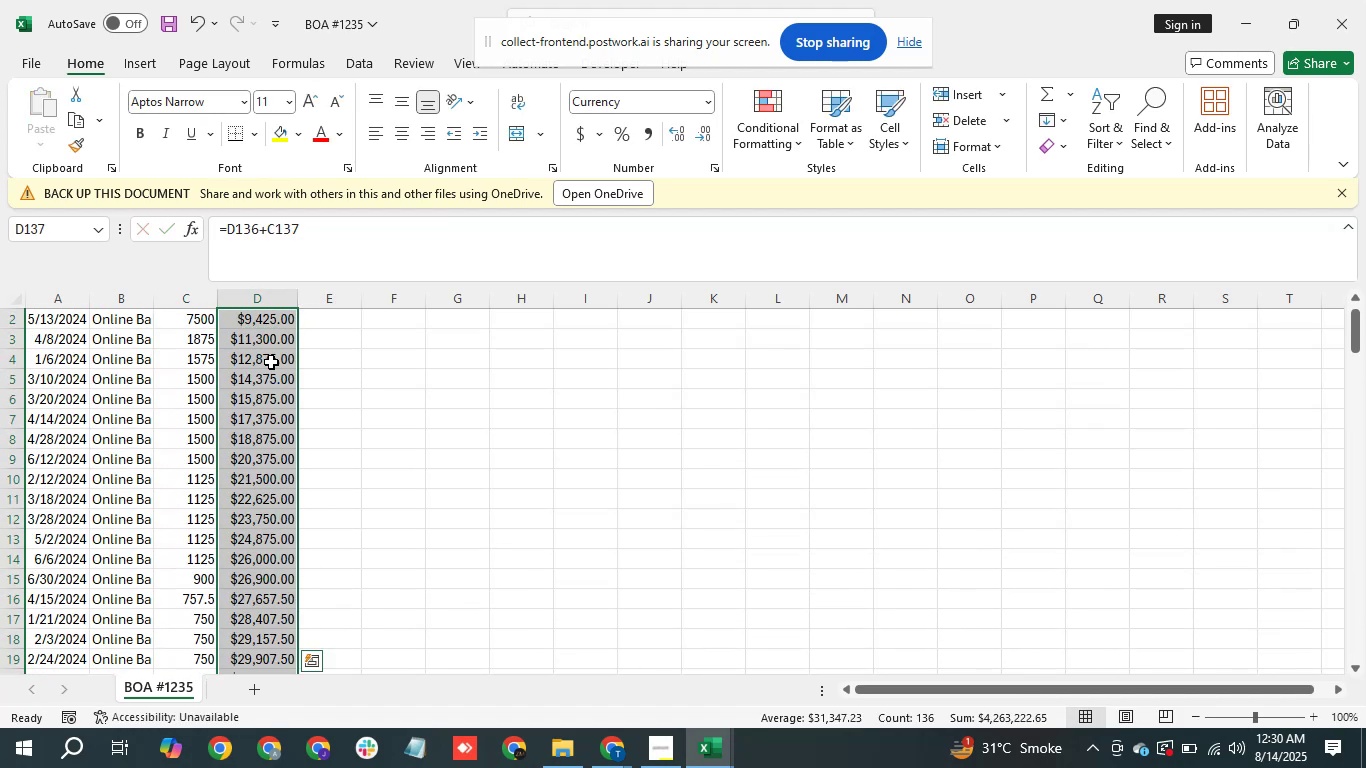 
key(Control+ArrowDown)
 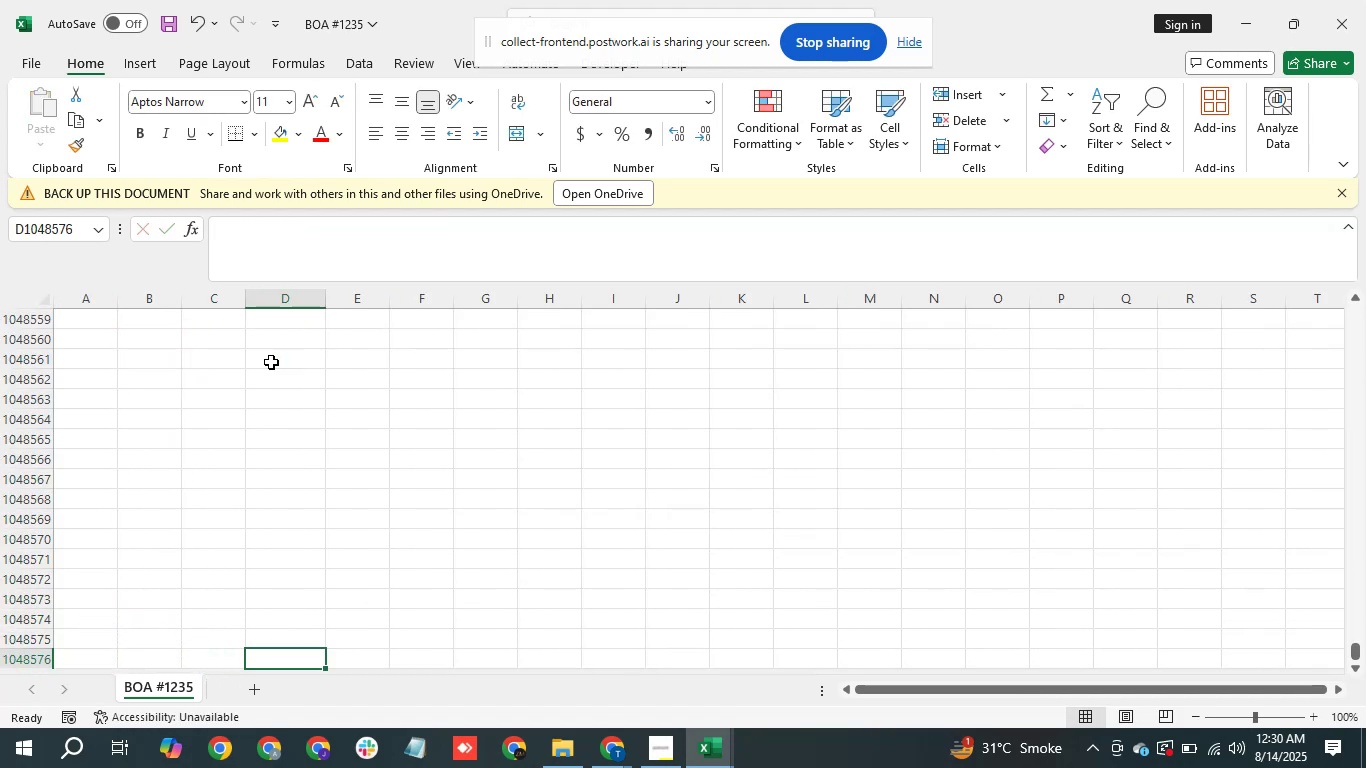 
key(Control+ArrowUp)
 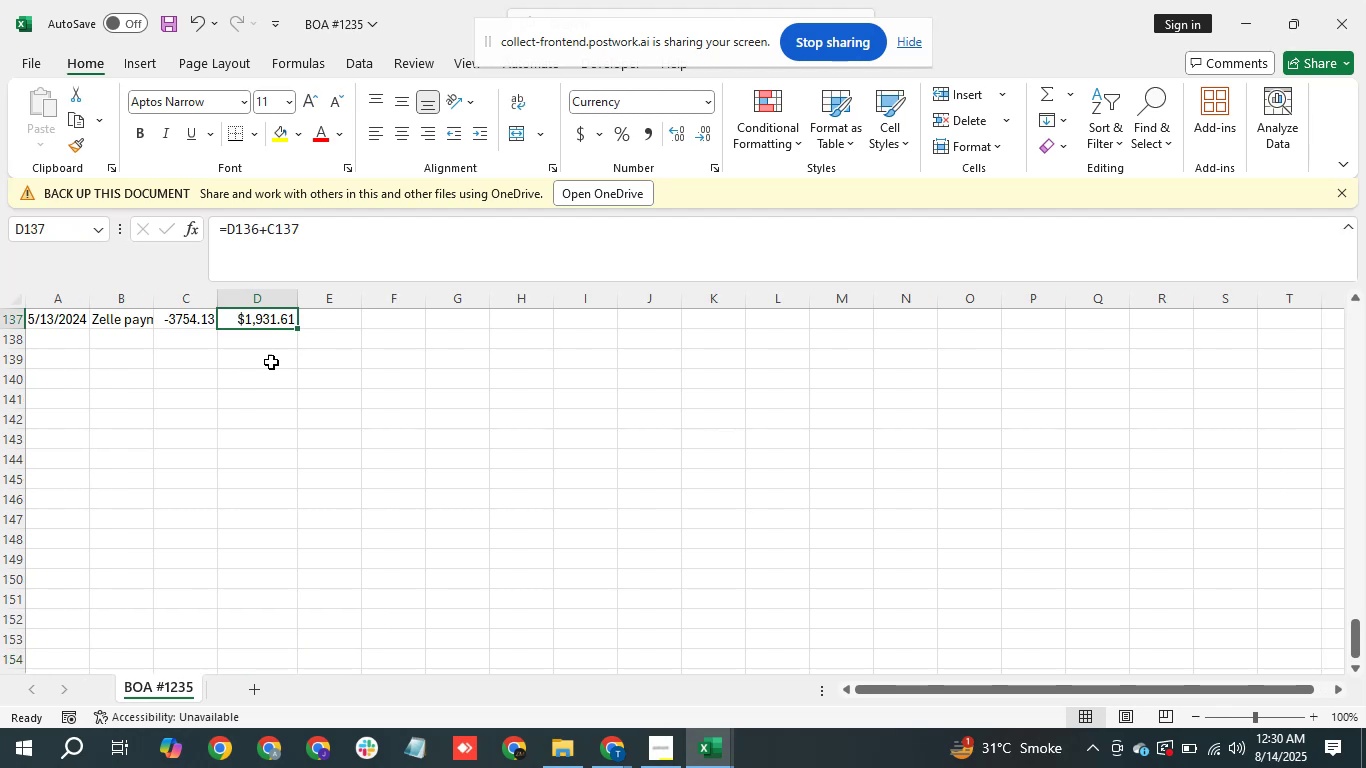 
key(Alt+Tab)
 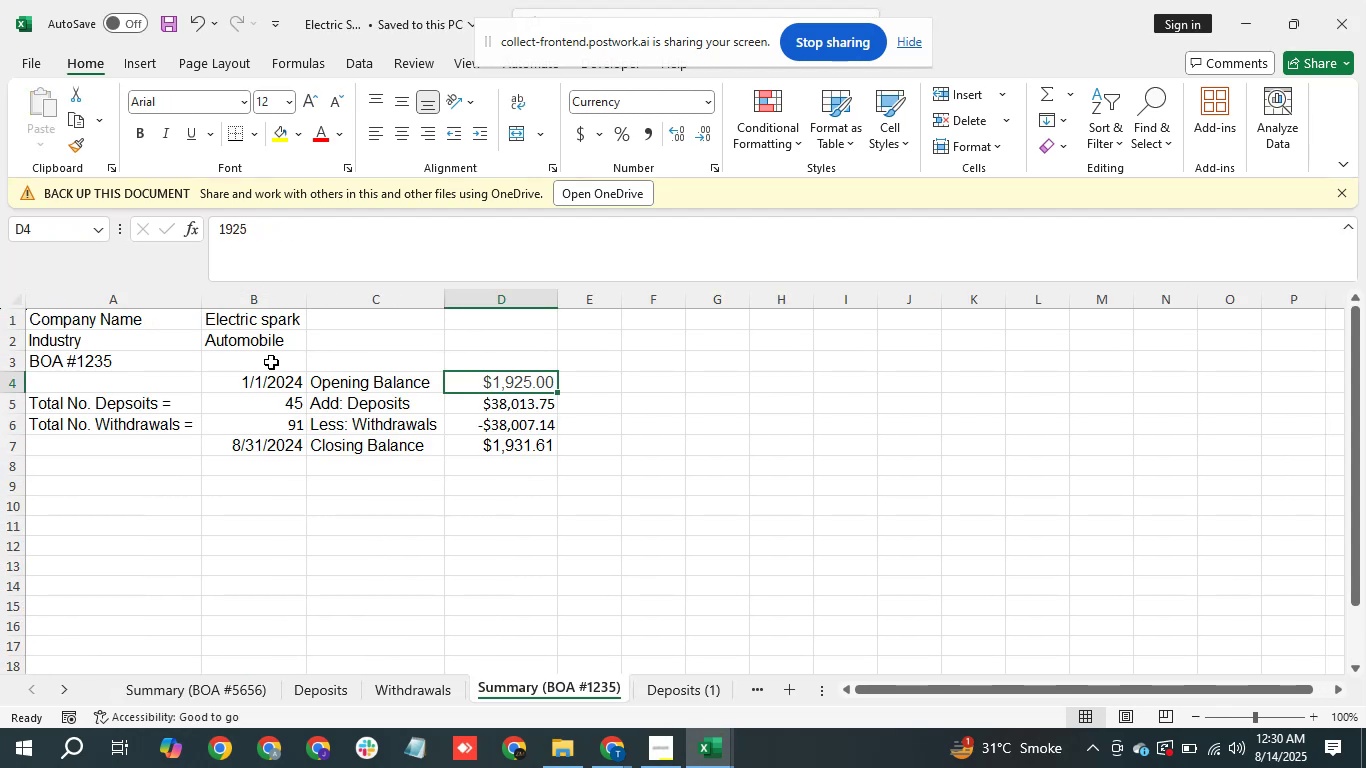 
key(Alt+AltLeft)
 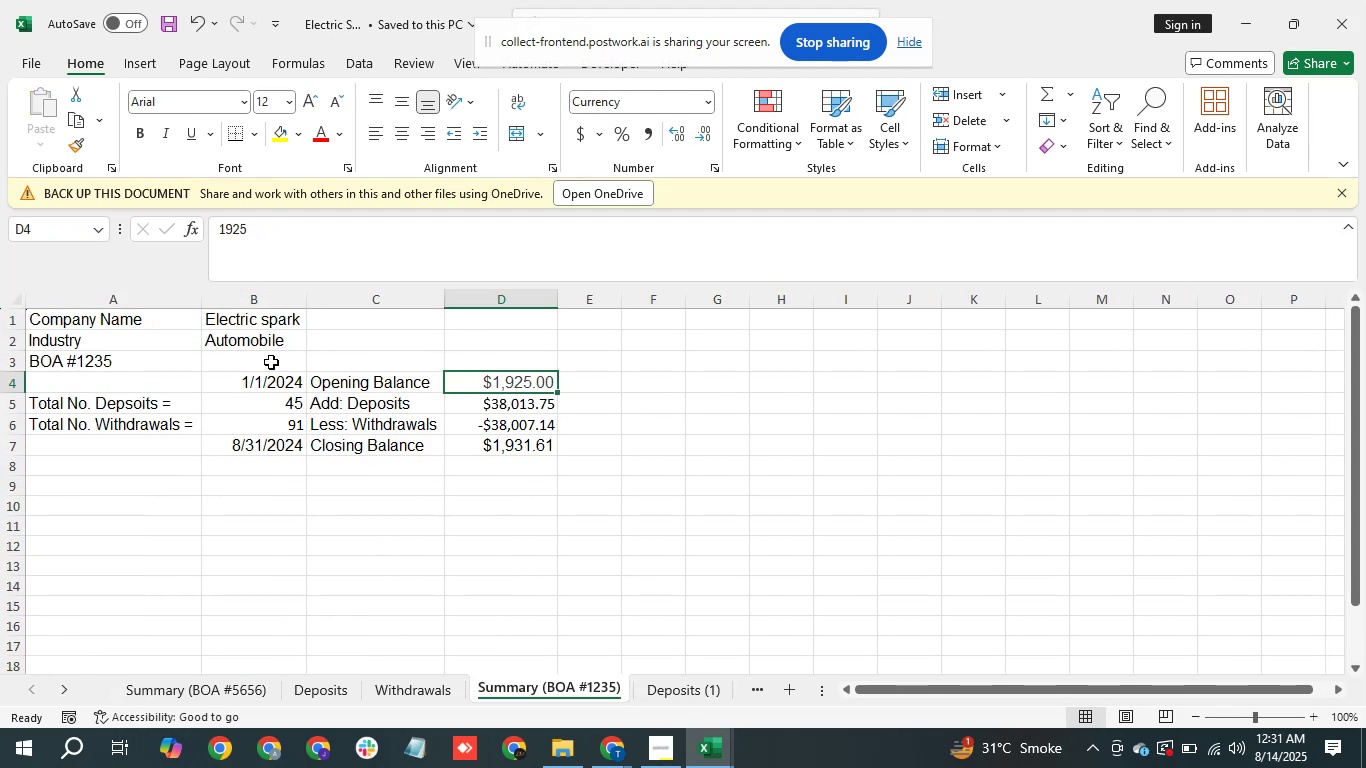 
key(Alt+Tab)
 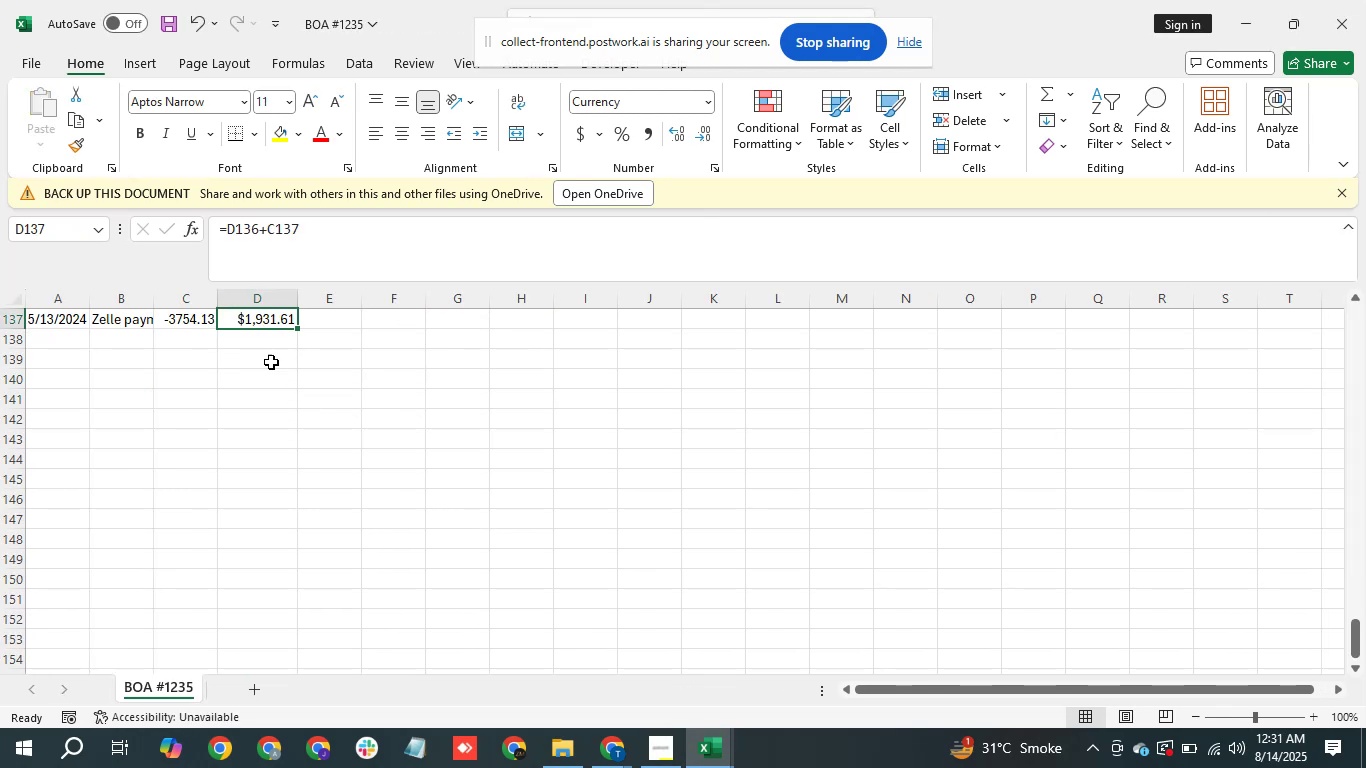 
hold_key(key=ShiftLeft, duration=0.96)
 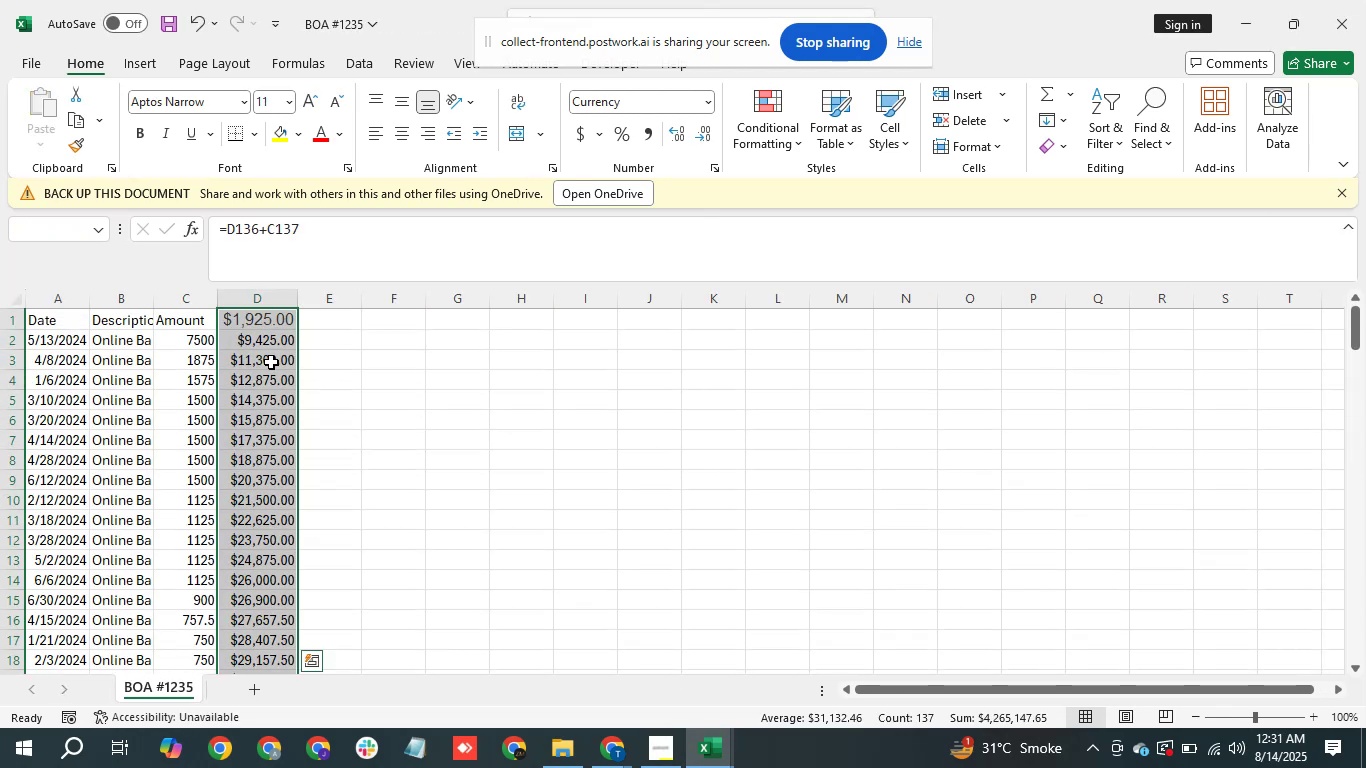 
hold_key(key=ControlLeft, duration=0.78)
 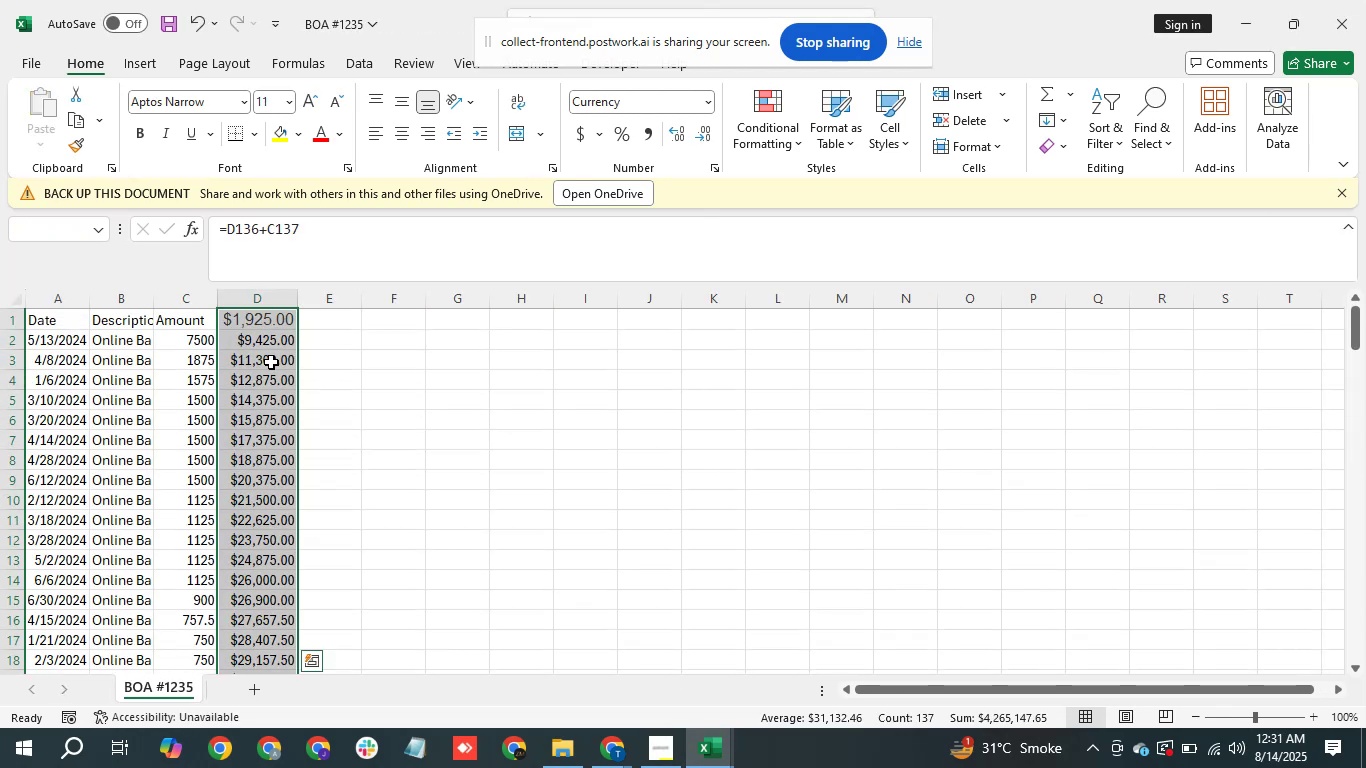 
hold_key(key=ArrowUp, duration=0.35)
 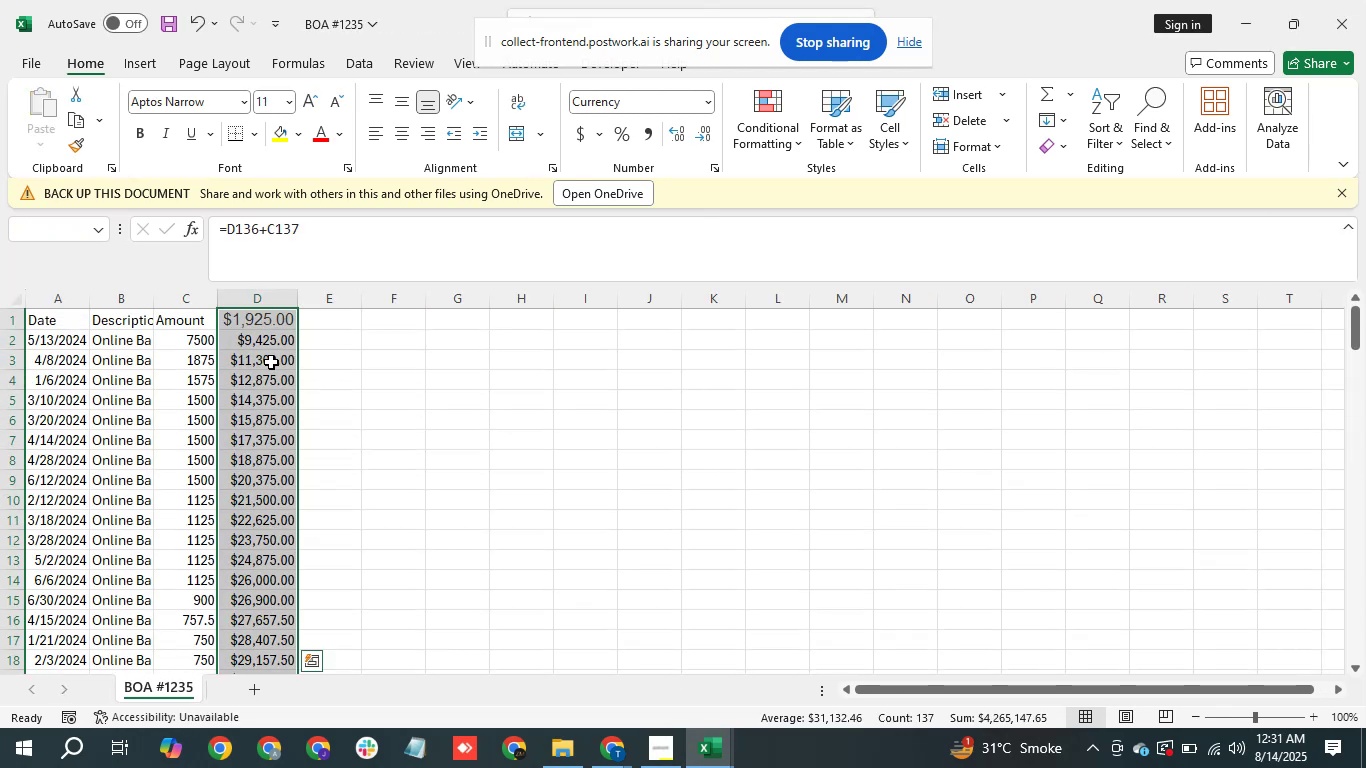 
key(Delete)
 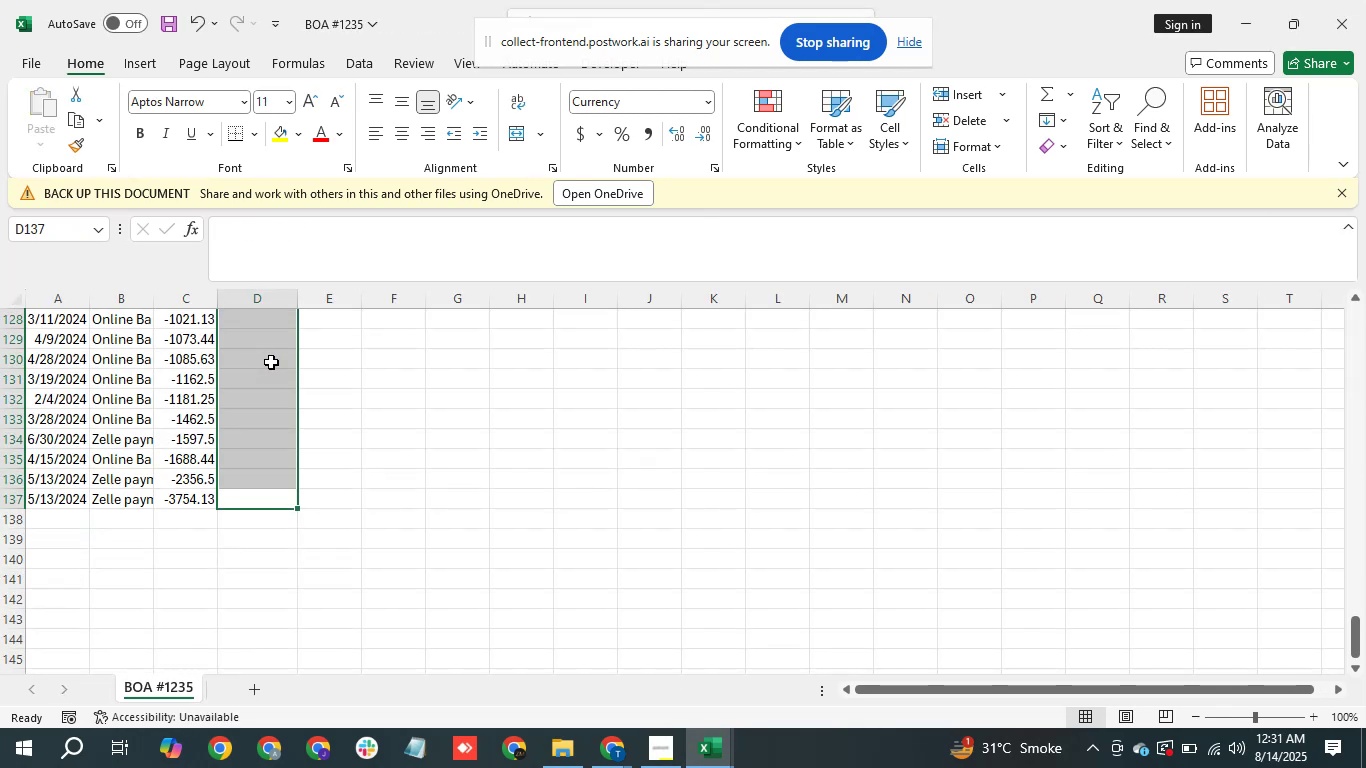 
key(Control+ArrowUp)
 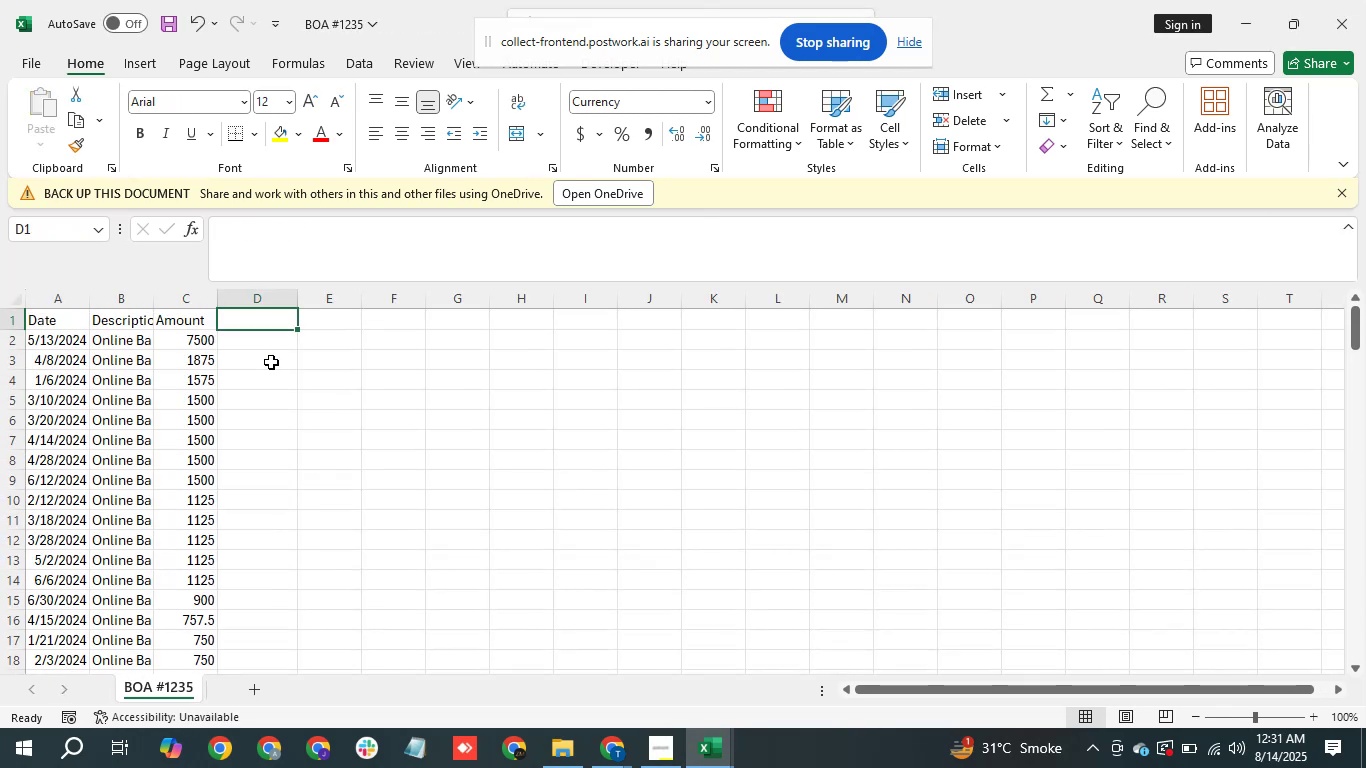 
left_click([1365, 0])
 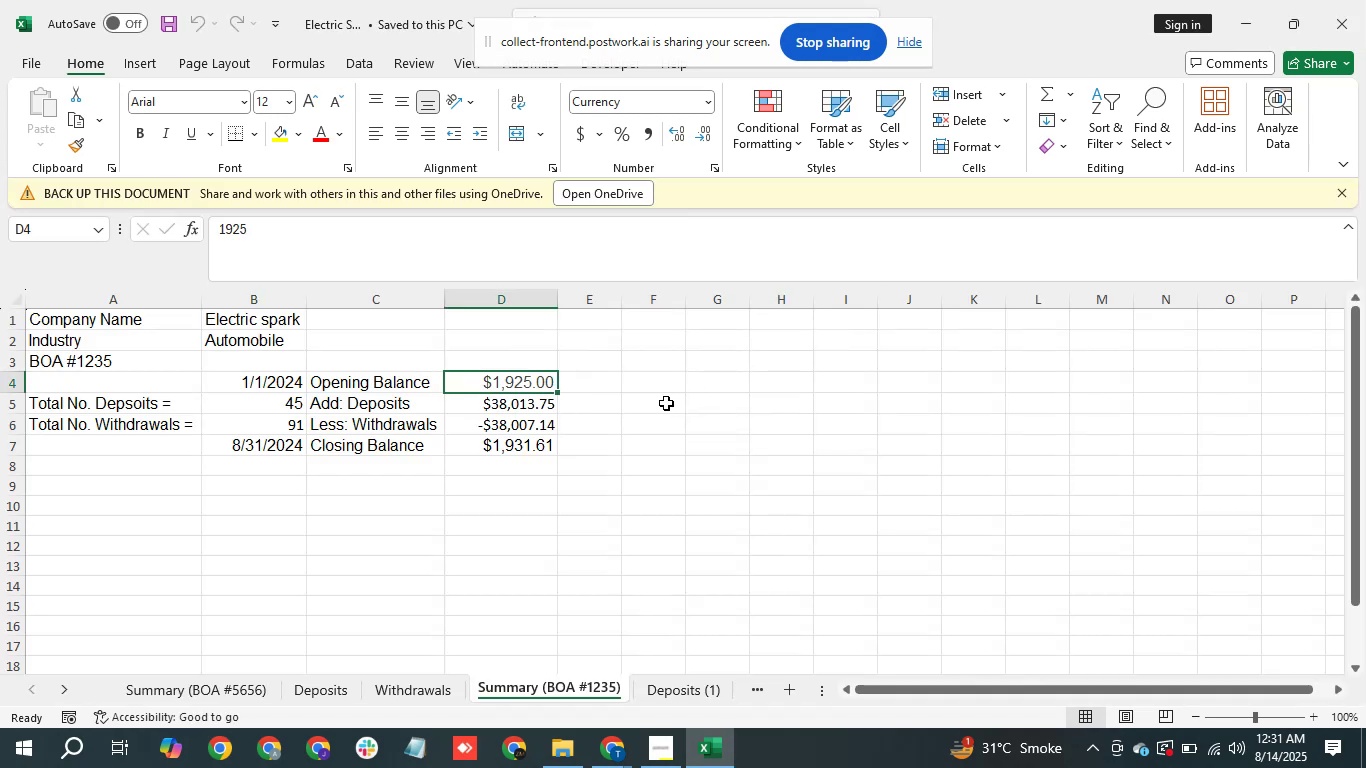 
left_click([1365, 0])
 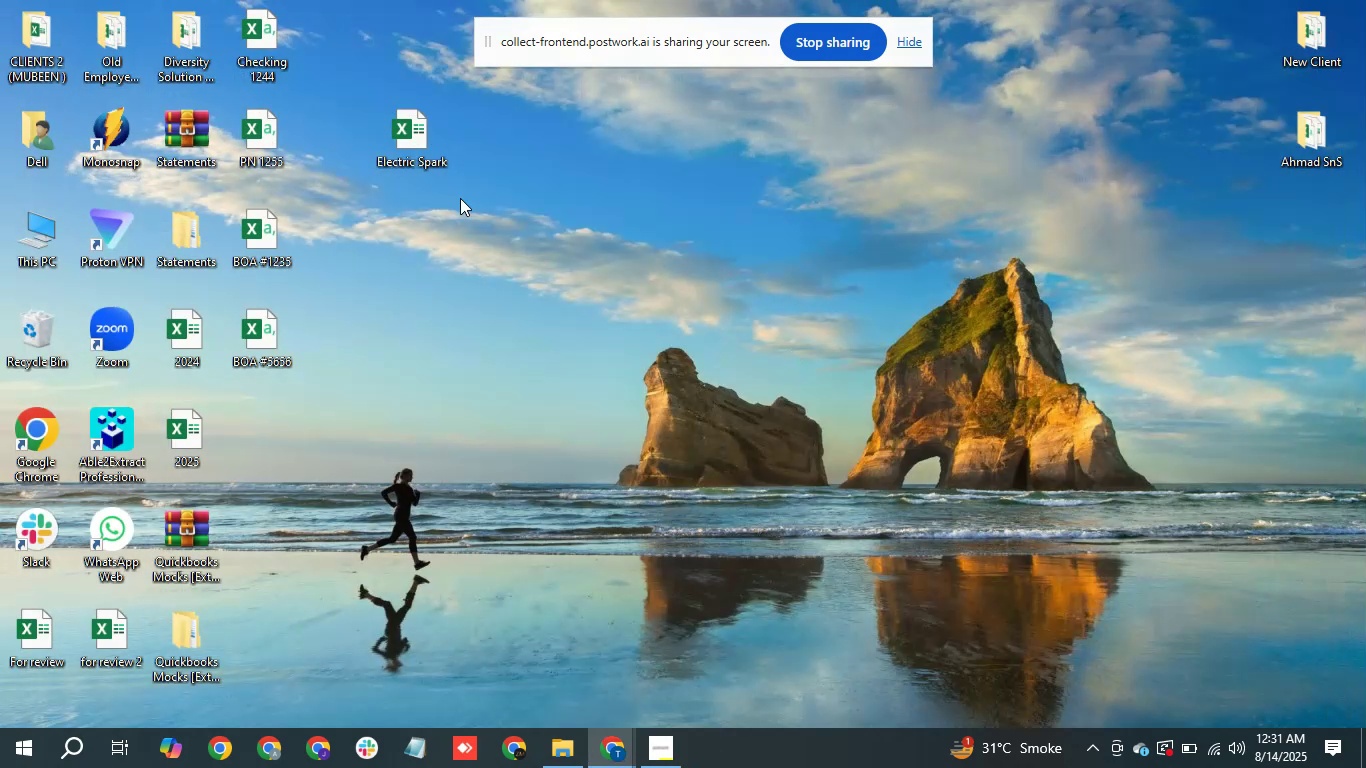 
right_click([624, 166])
 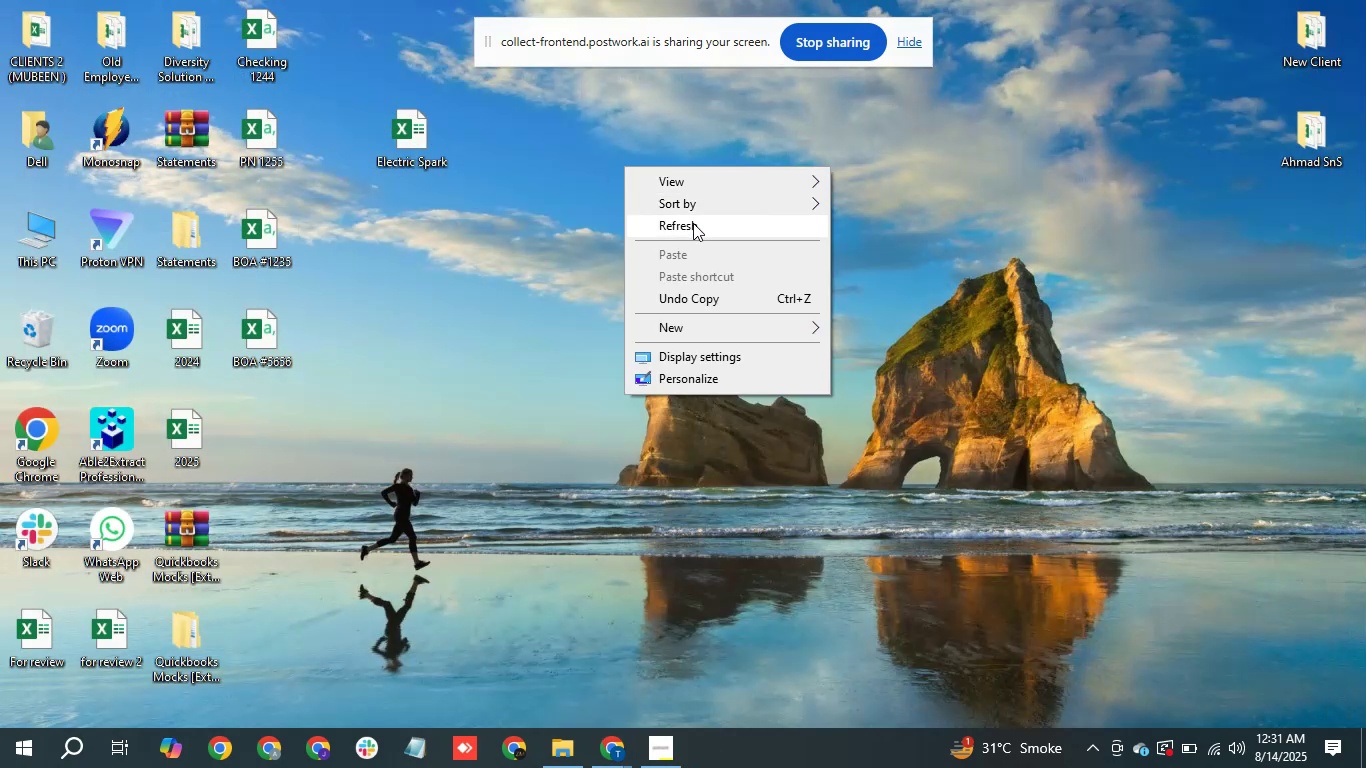 
left_click([693, 223])
 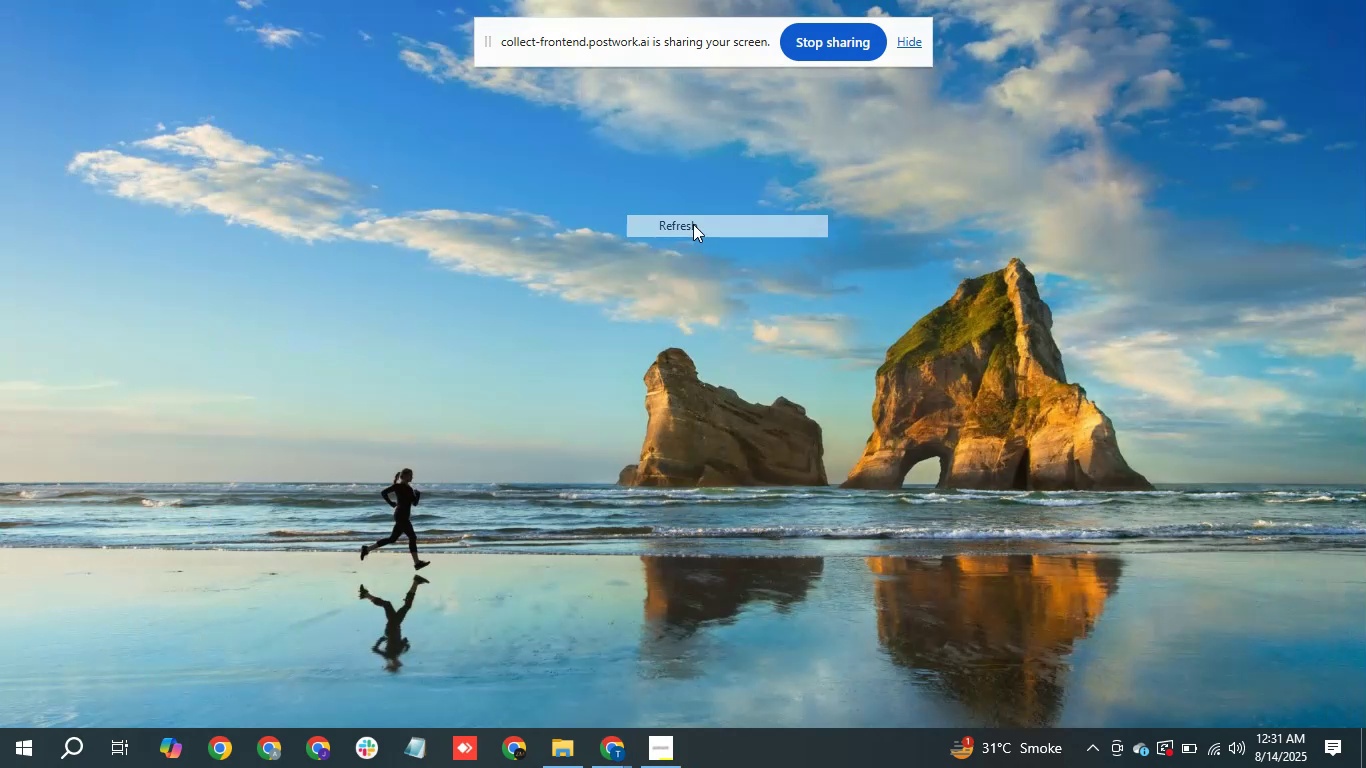 
right_click([693, 223])
 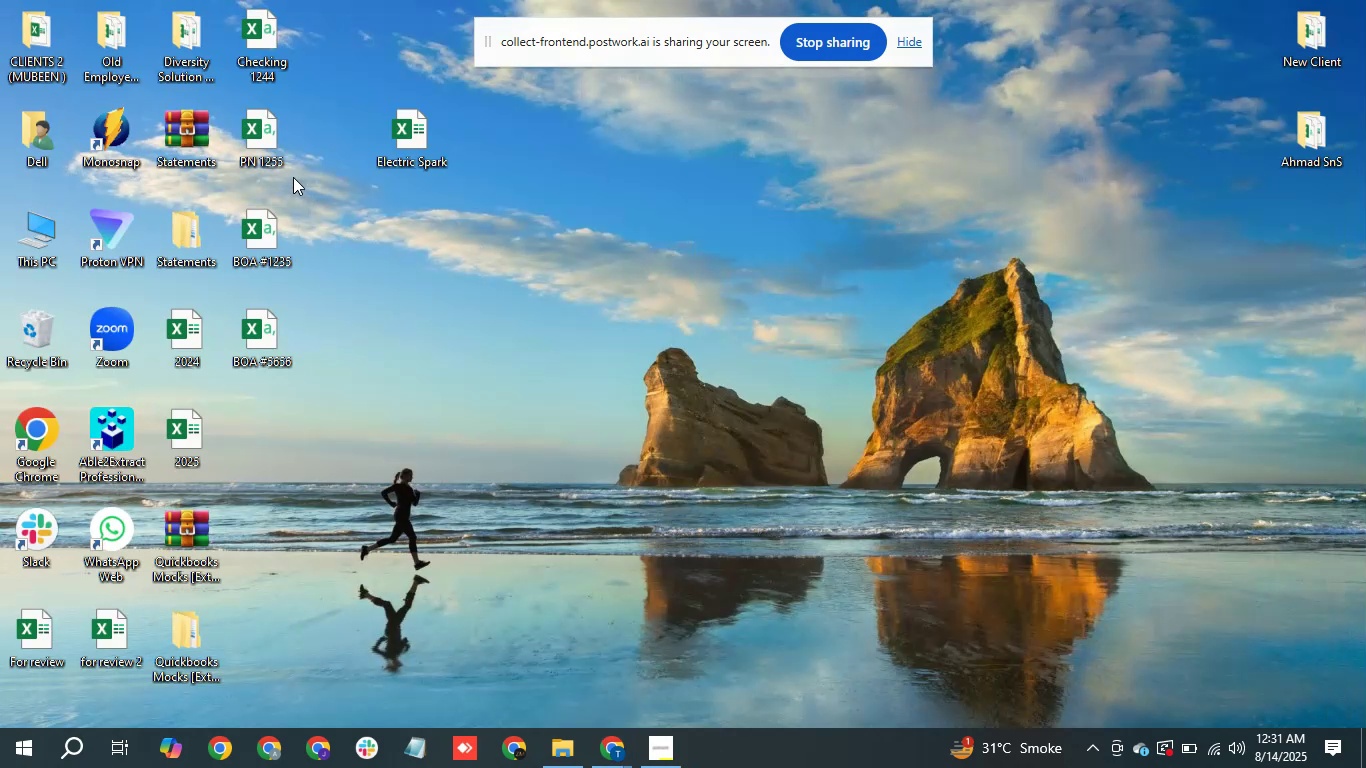 
left_click_drag(start_coordinate=[292, 190], to_coordinate=[256, 397])
 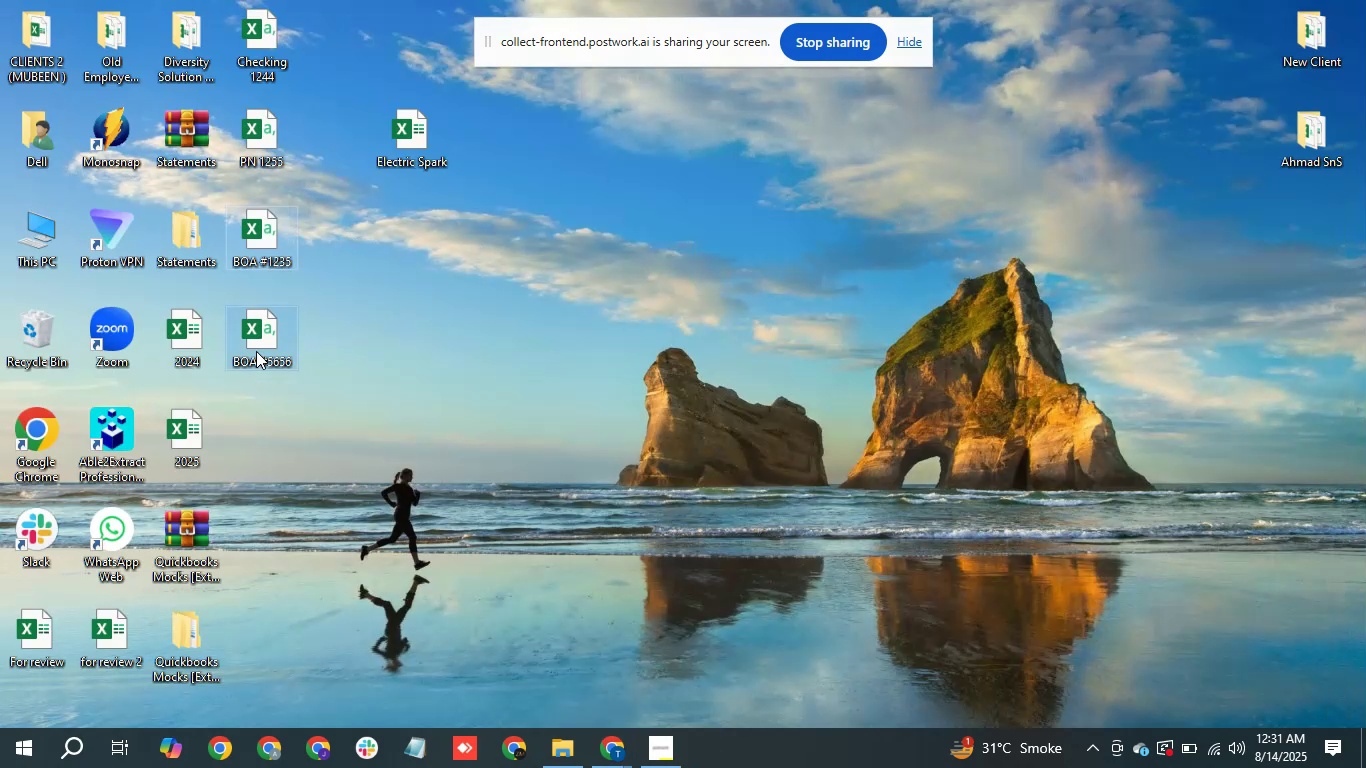 
left_click_drag(start_coordinate=[256, 351], to_coordinate=[350, 187])
 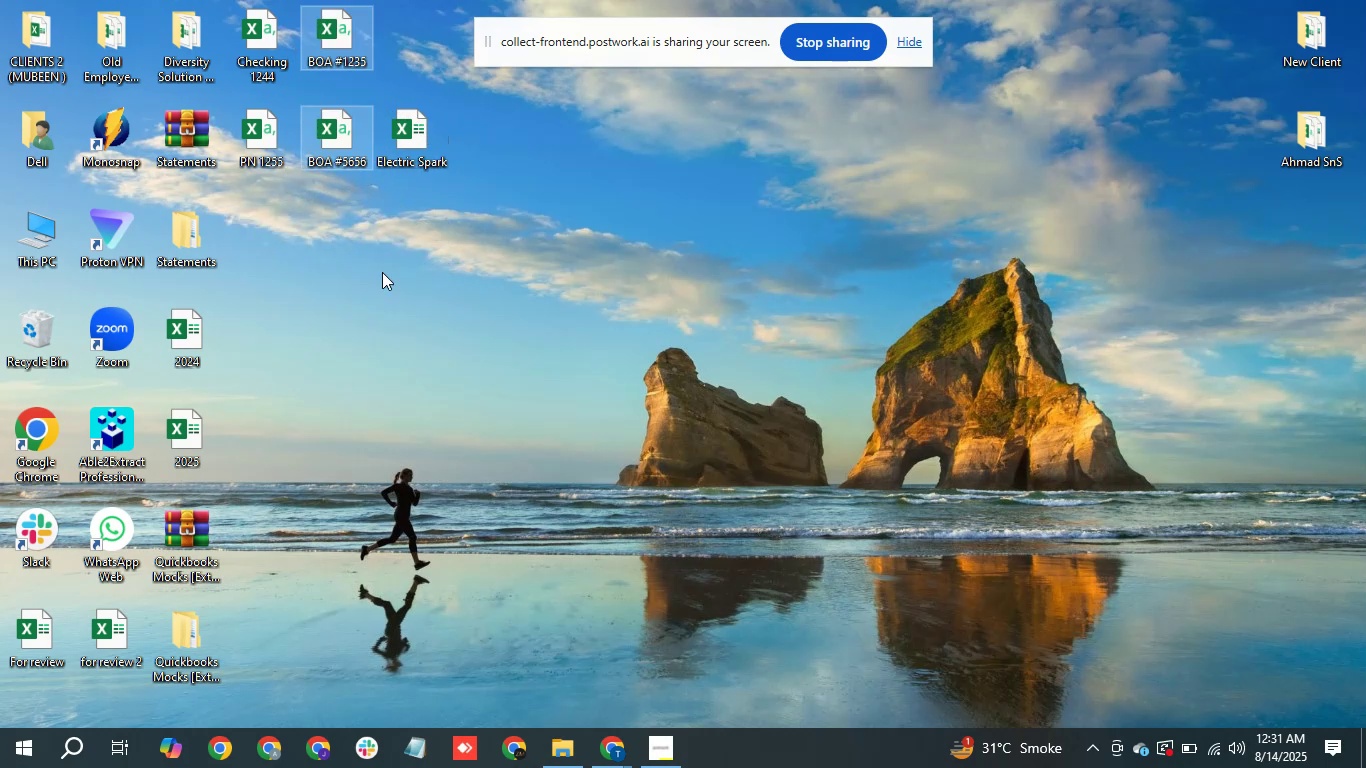 
right_click([380, 281])
 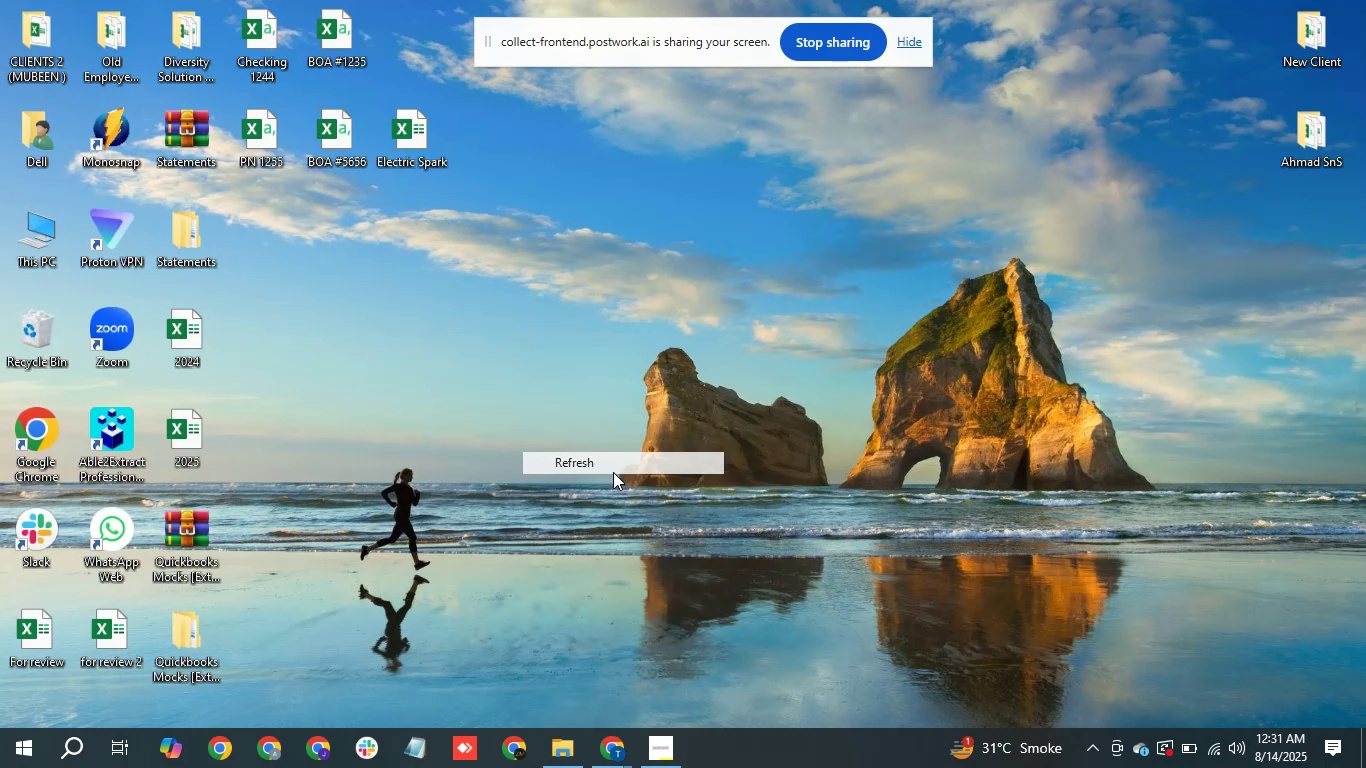 
left_click_drag(start_coordinate=[432, 132], to_coordinate=[372, 212])
 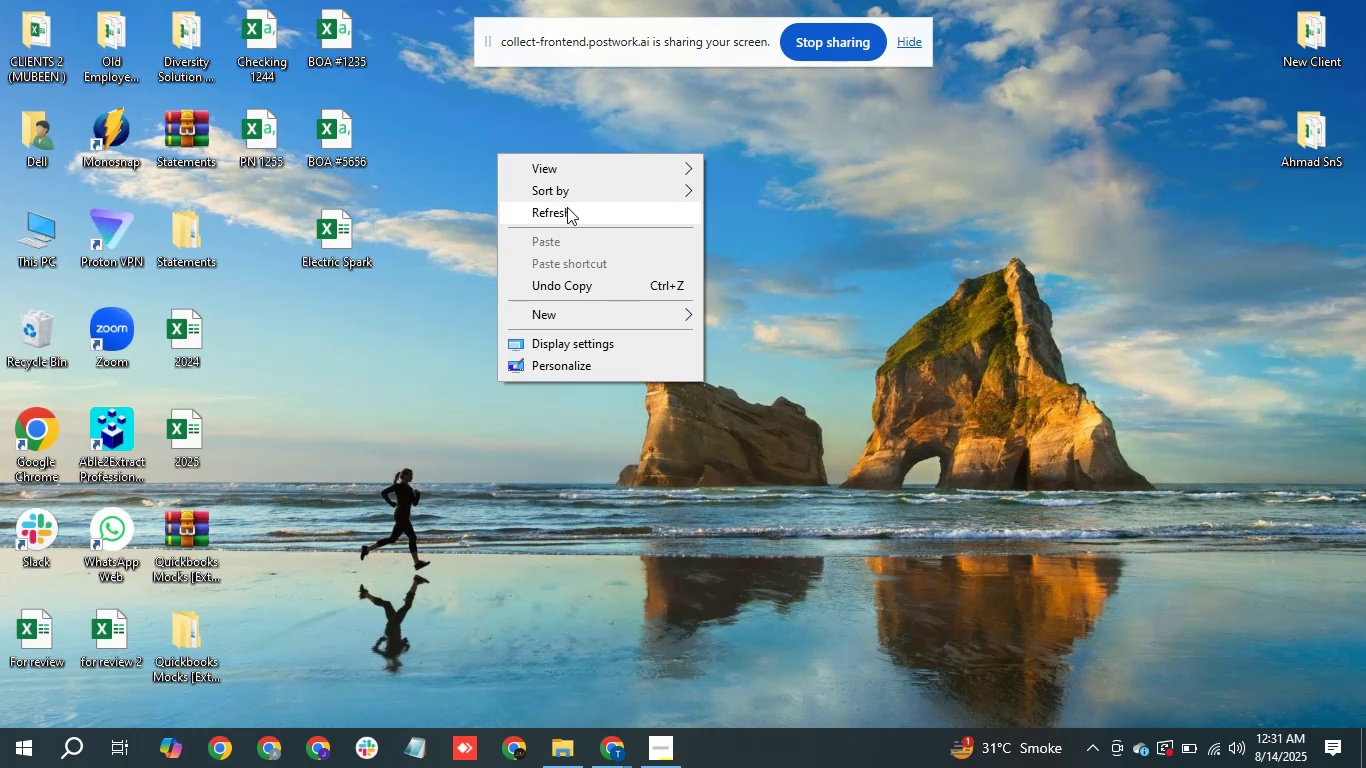 
left_click([567, 207])
 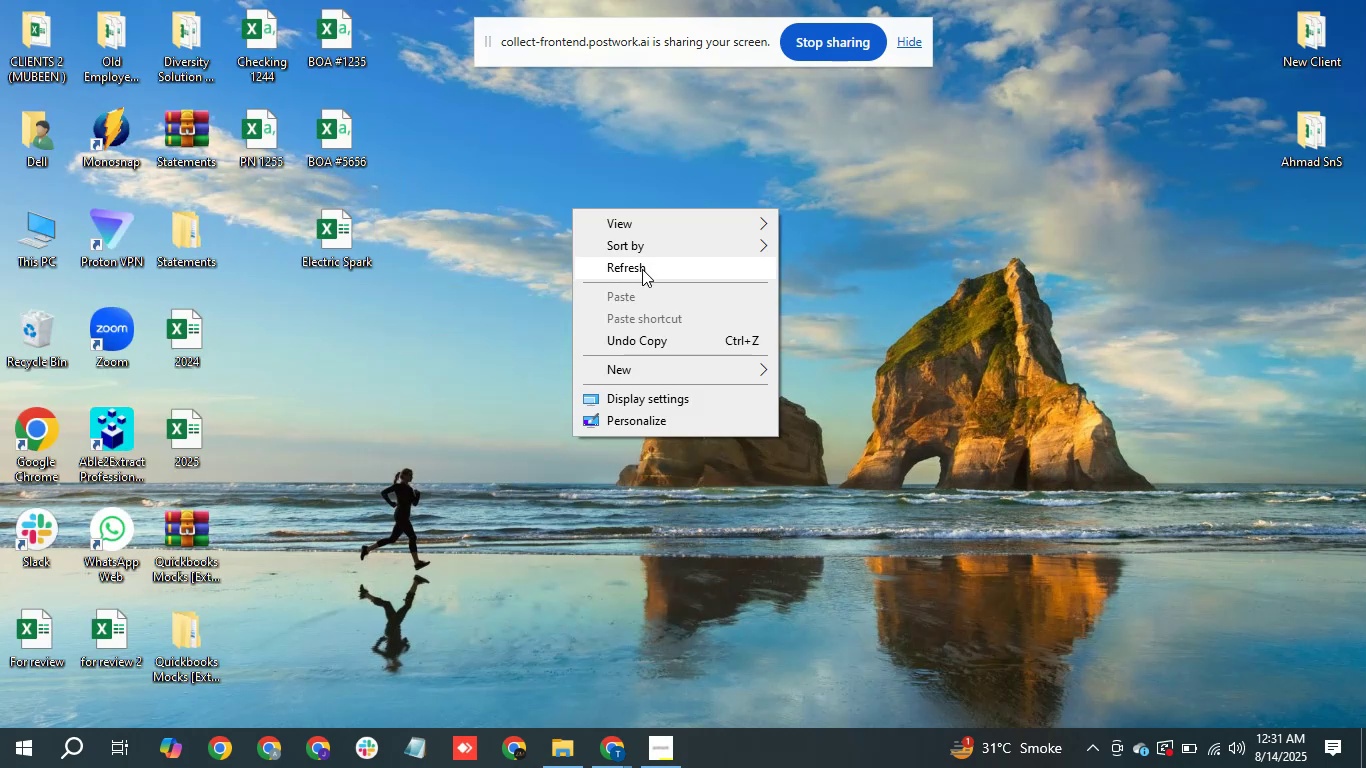 
left_click([642, 269])
 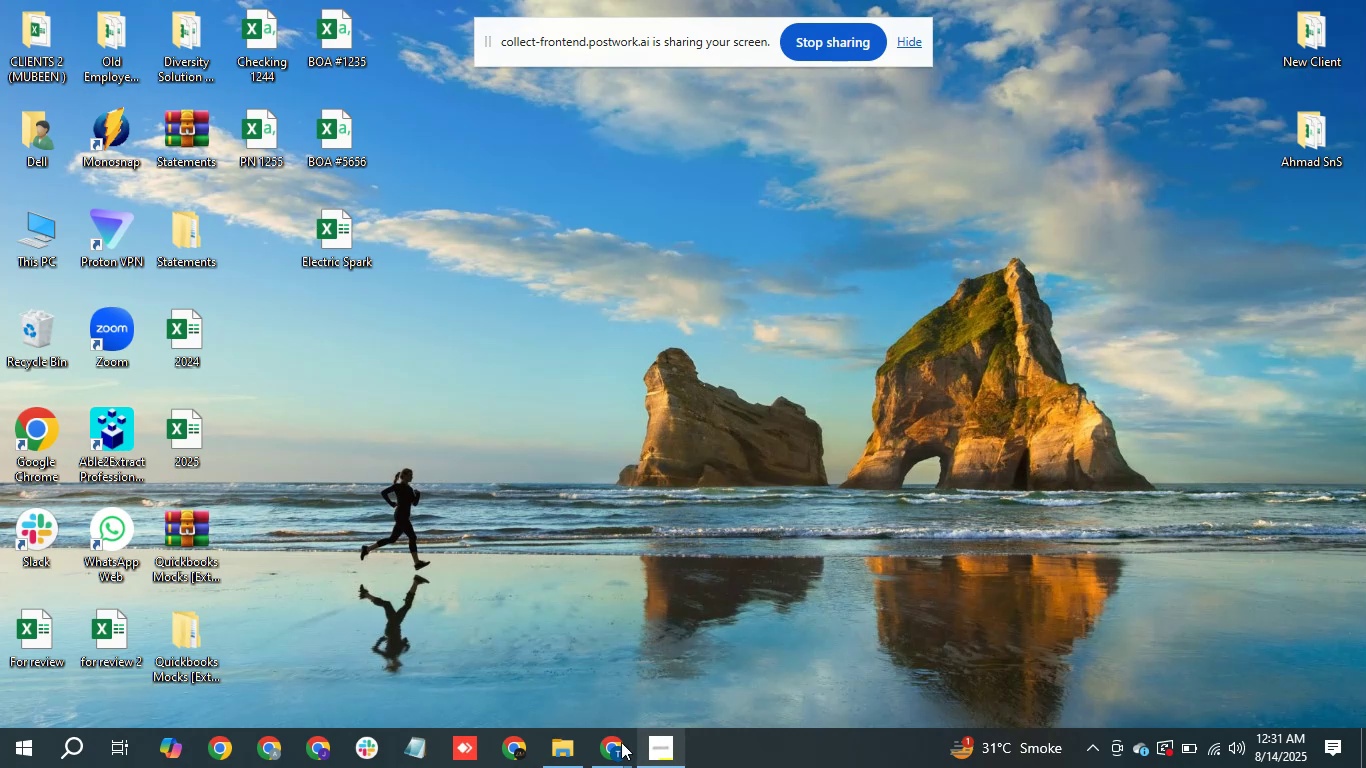 
left_click([604, 747])
 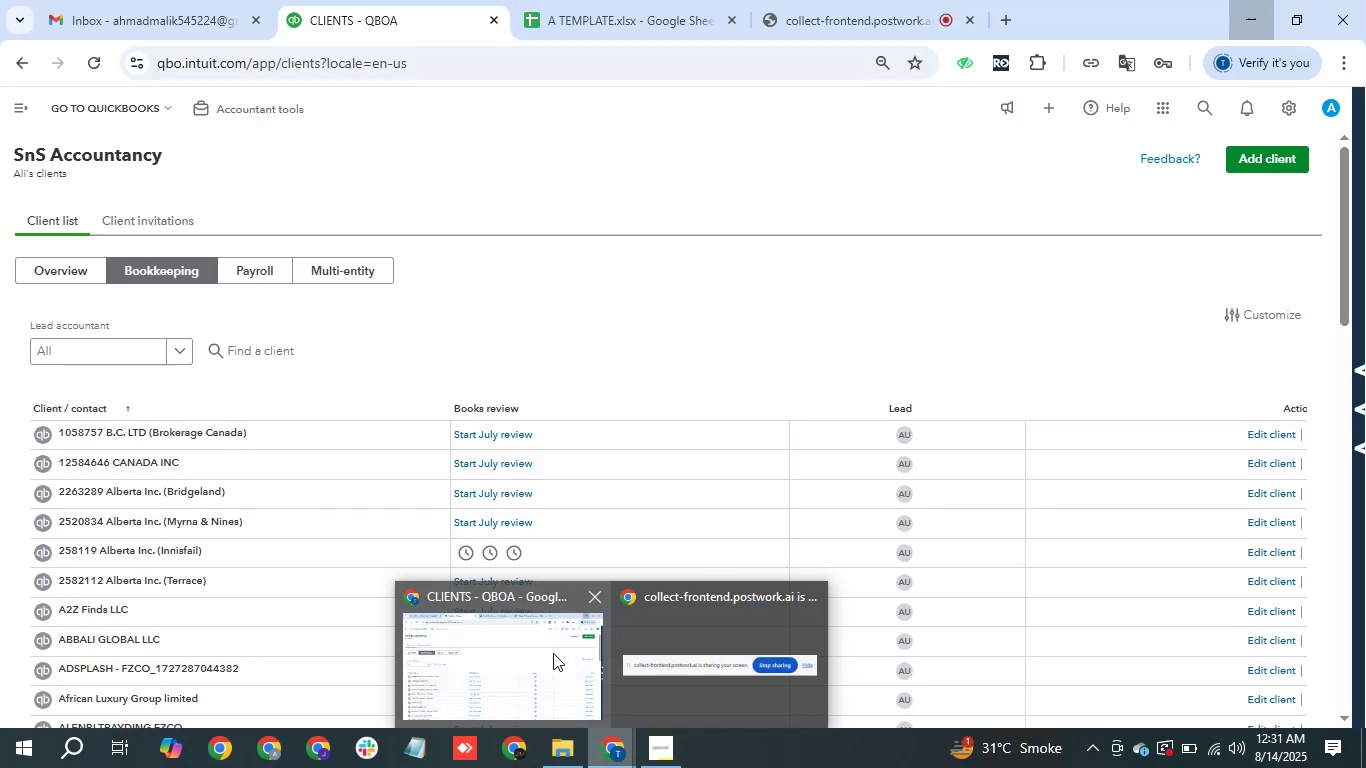 
left_click([551, 658])
 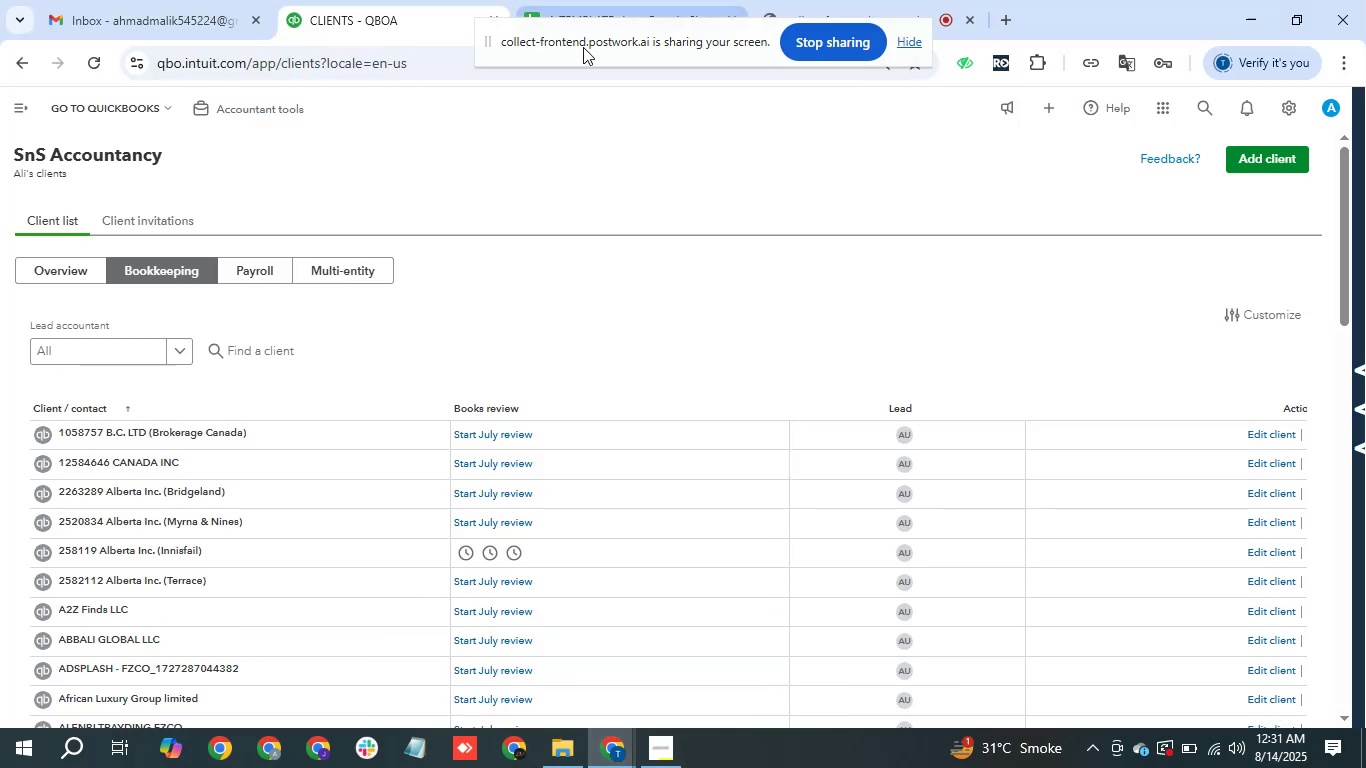 
left_click_drag(start_coordinate=[598, 47], to_coordinate=[571, 700])
 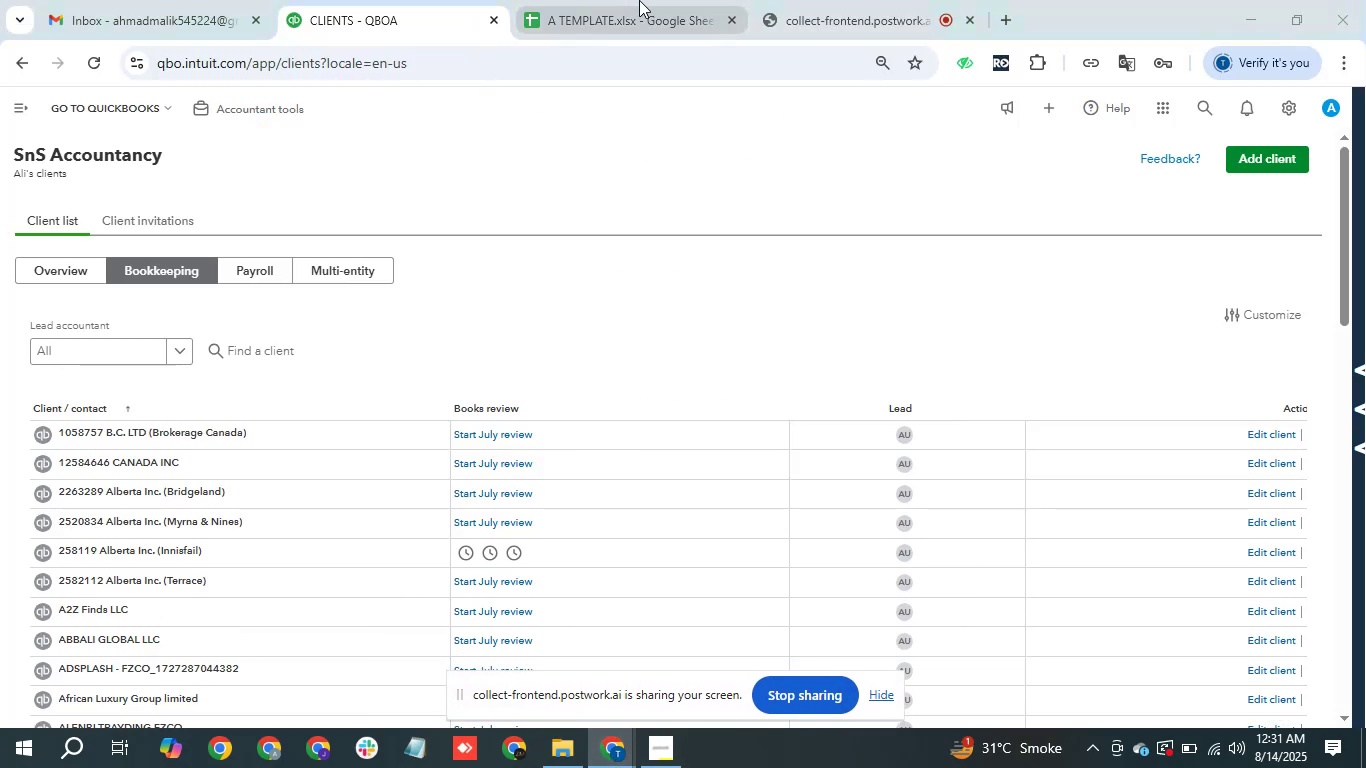 
left_click([639, 0])
 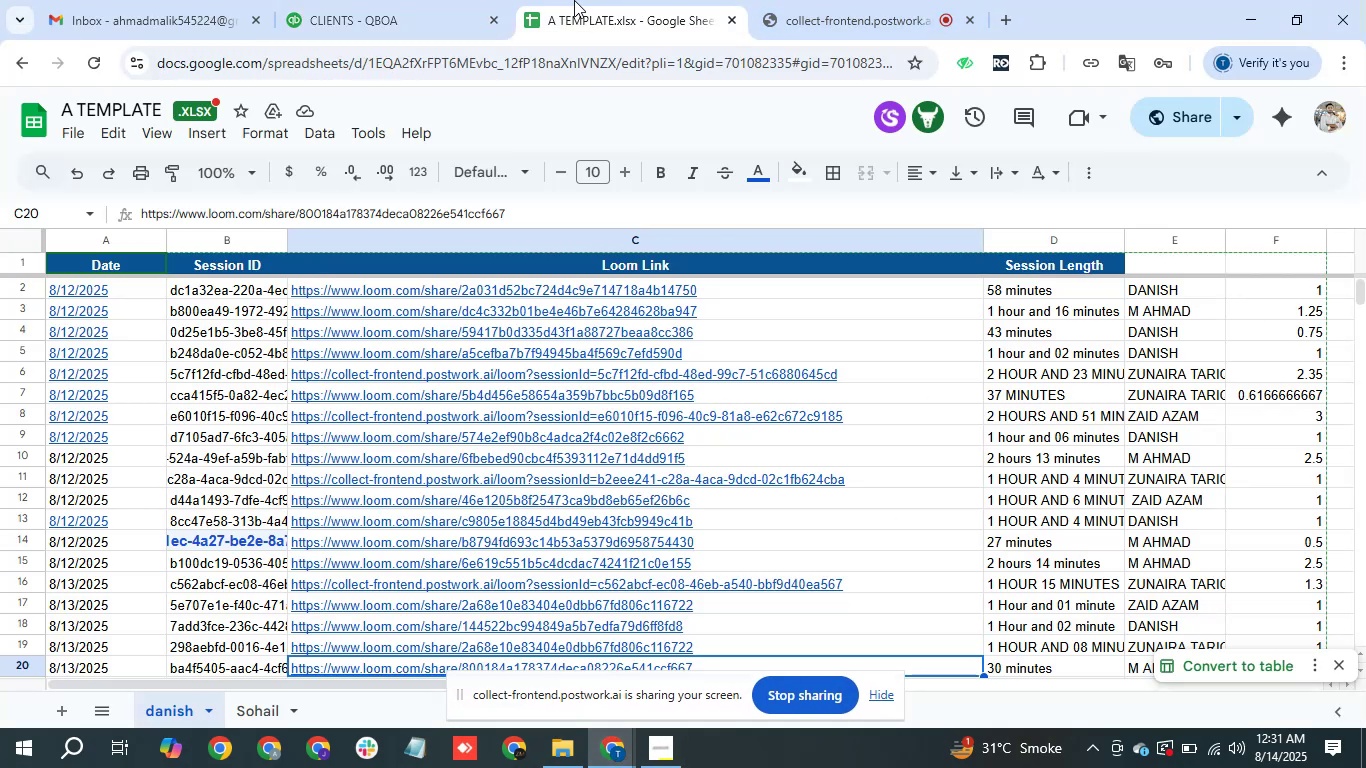 
left_click([405, 1])
 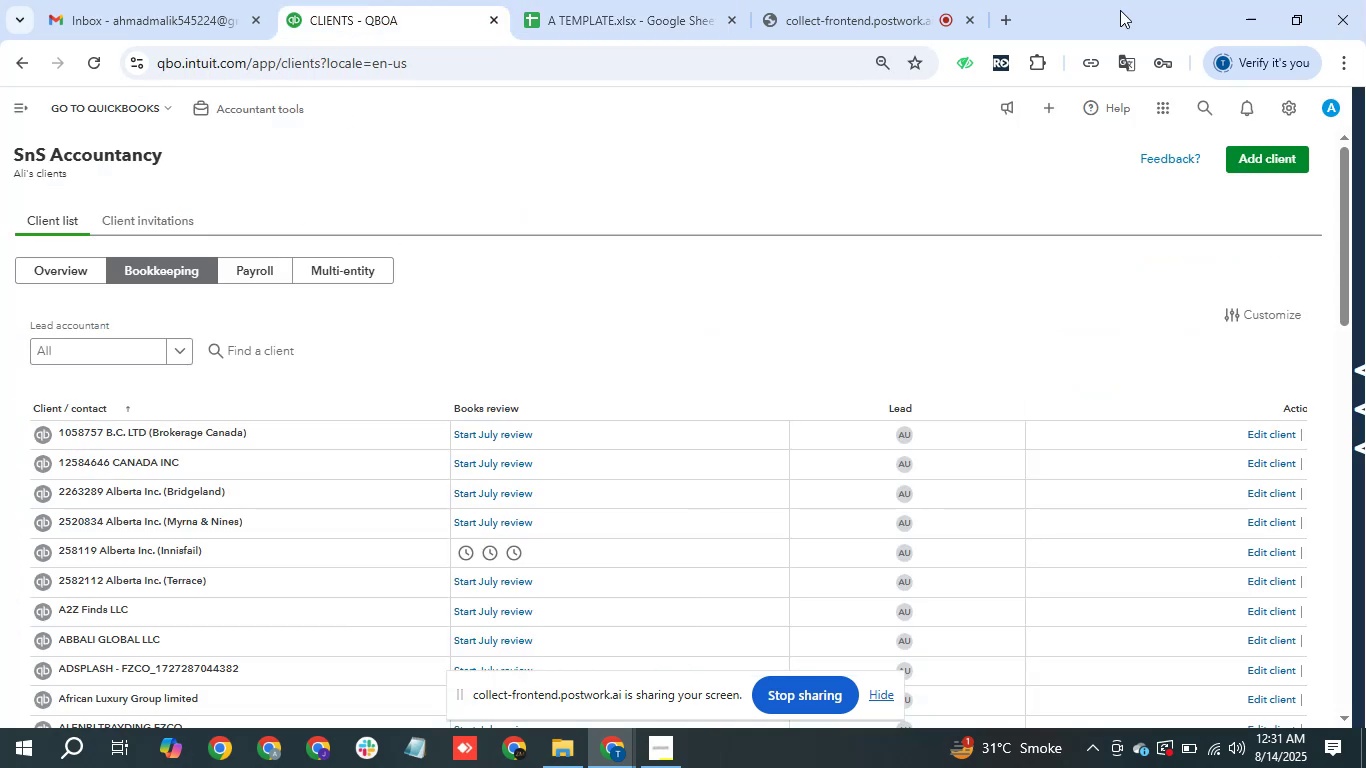 
left_click([132, 91])
 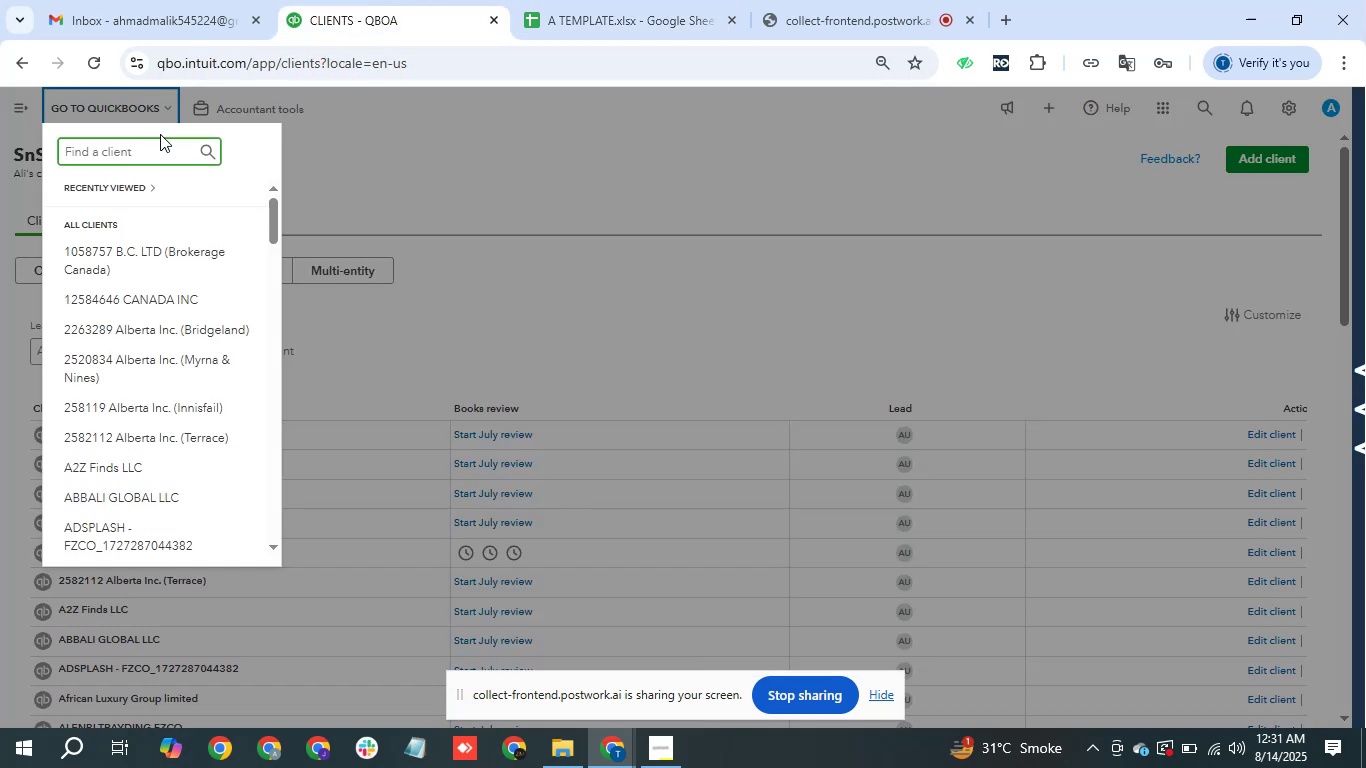 
type(elec)
key(Backspace)
key(Backspace)
key(Backspace)
key(Backspace)
key(Backspace)
 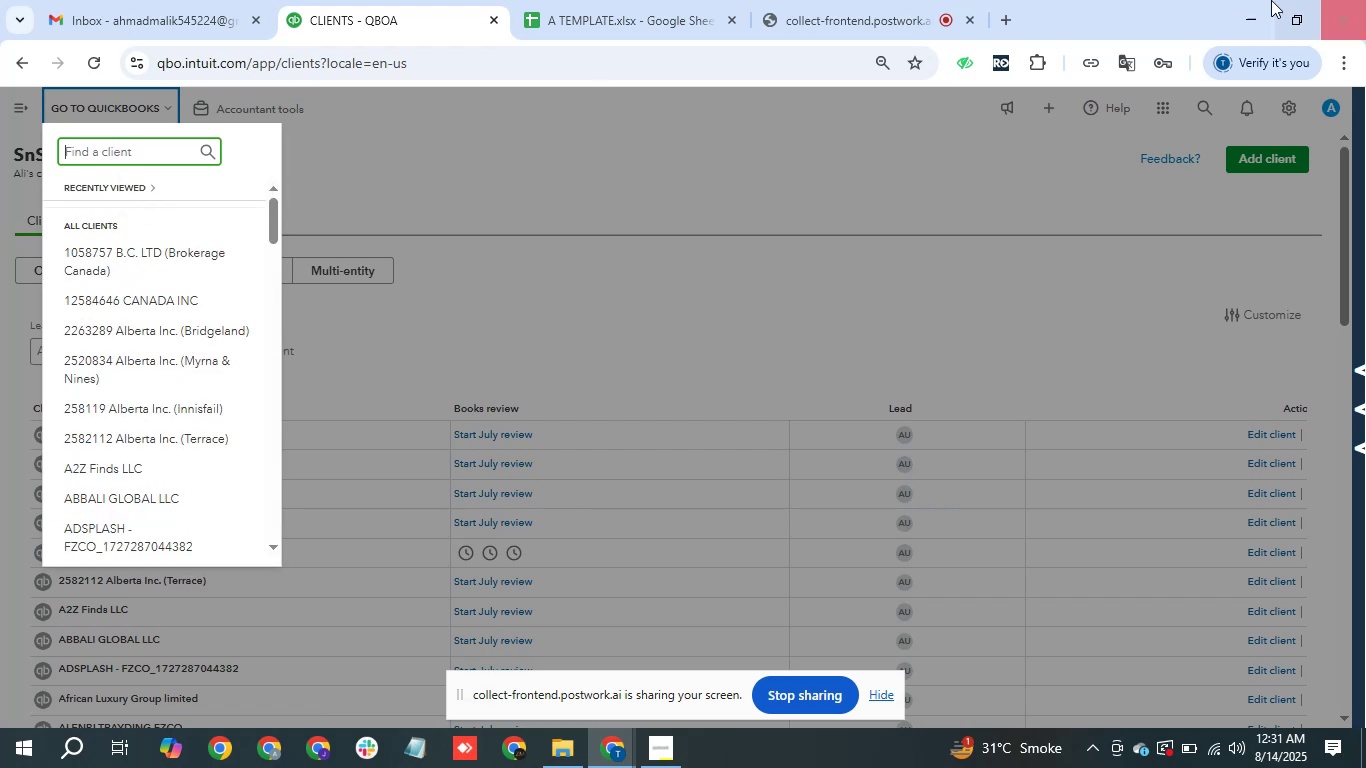 
left_click([1259, 2])
 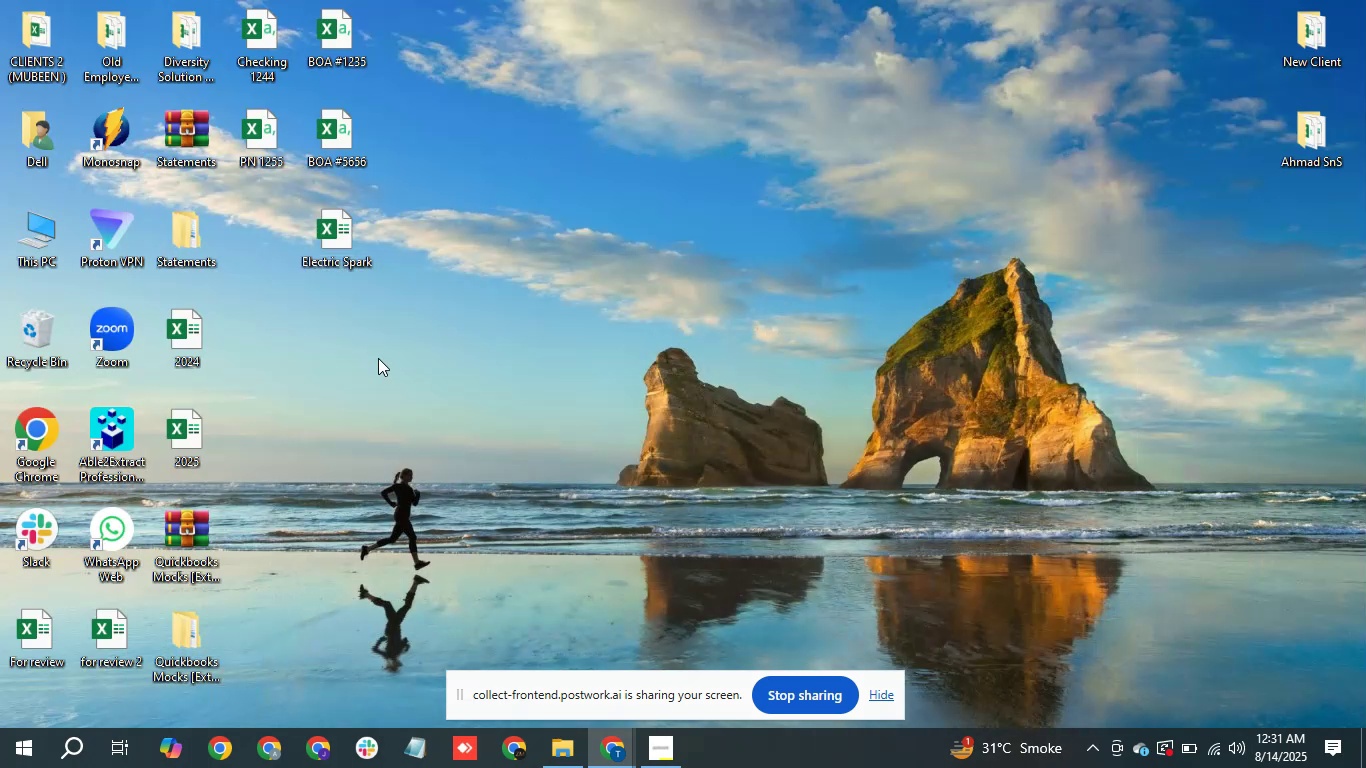 
wait(5.81)
 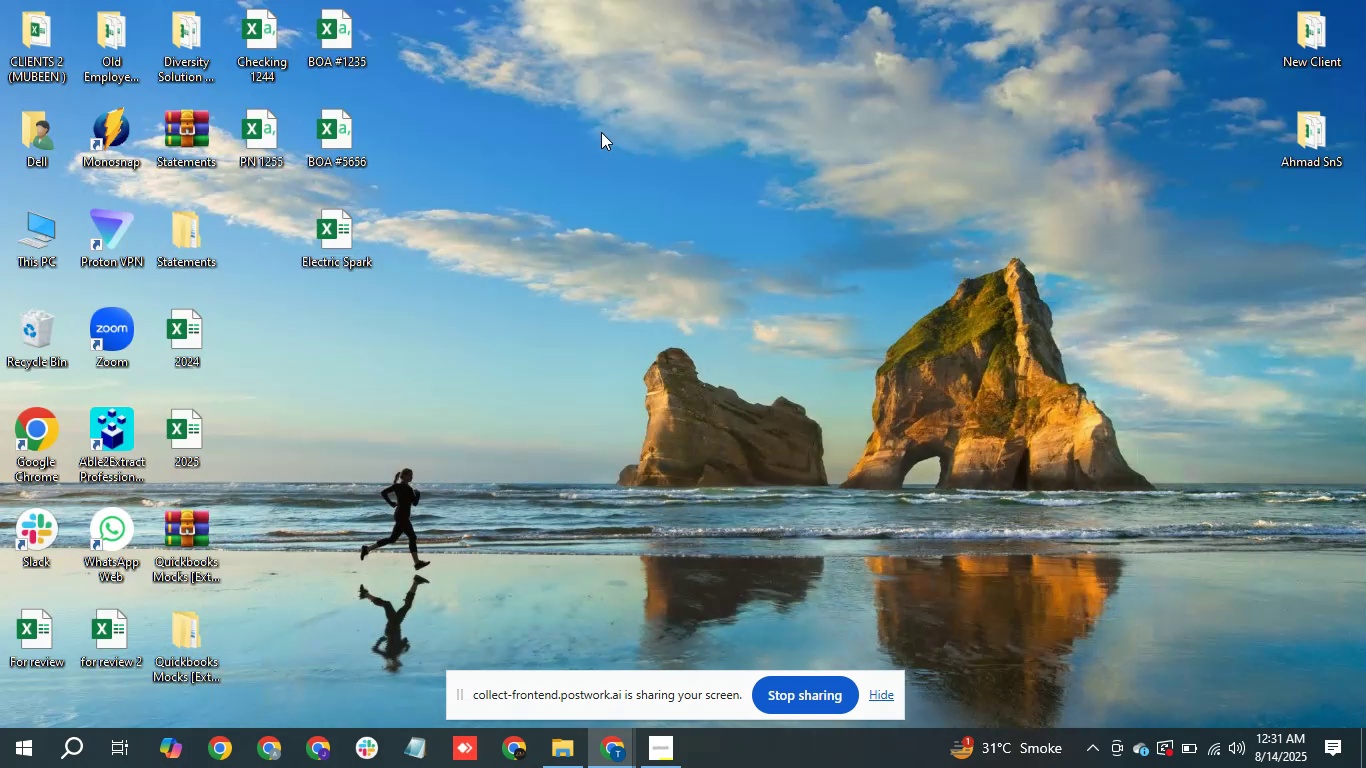 
double_click([334, 261])
 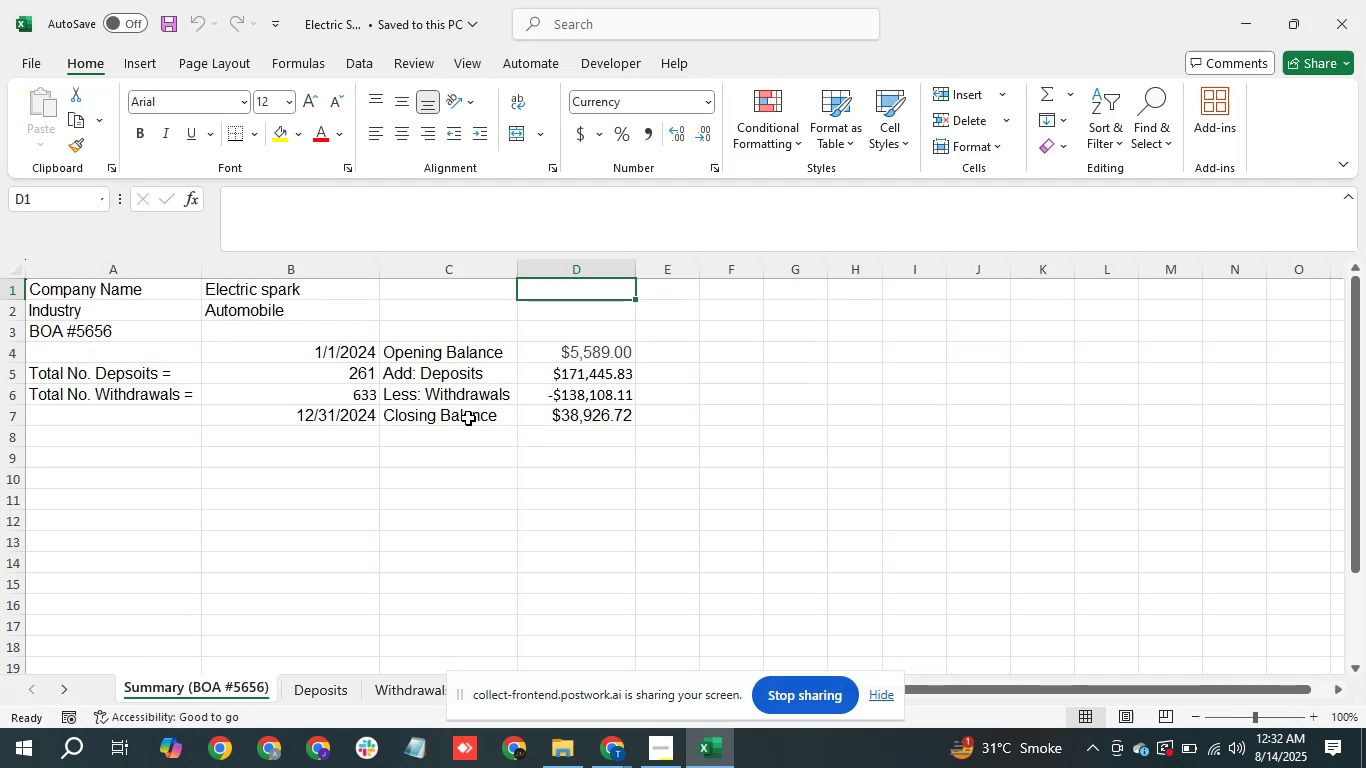 
left_click([1365, 0])
 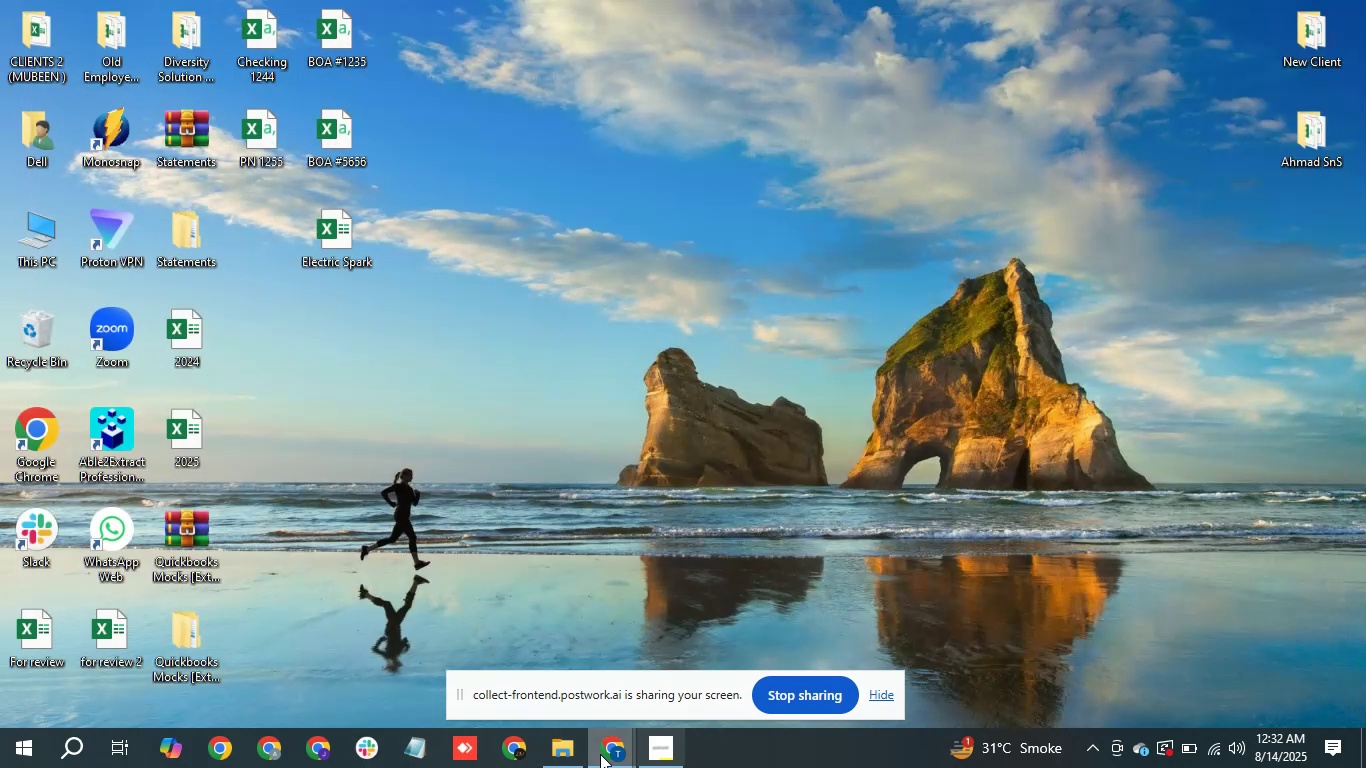 
left_click([591, 750])
 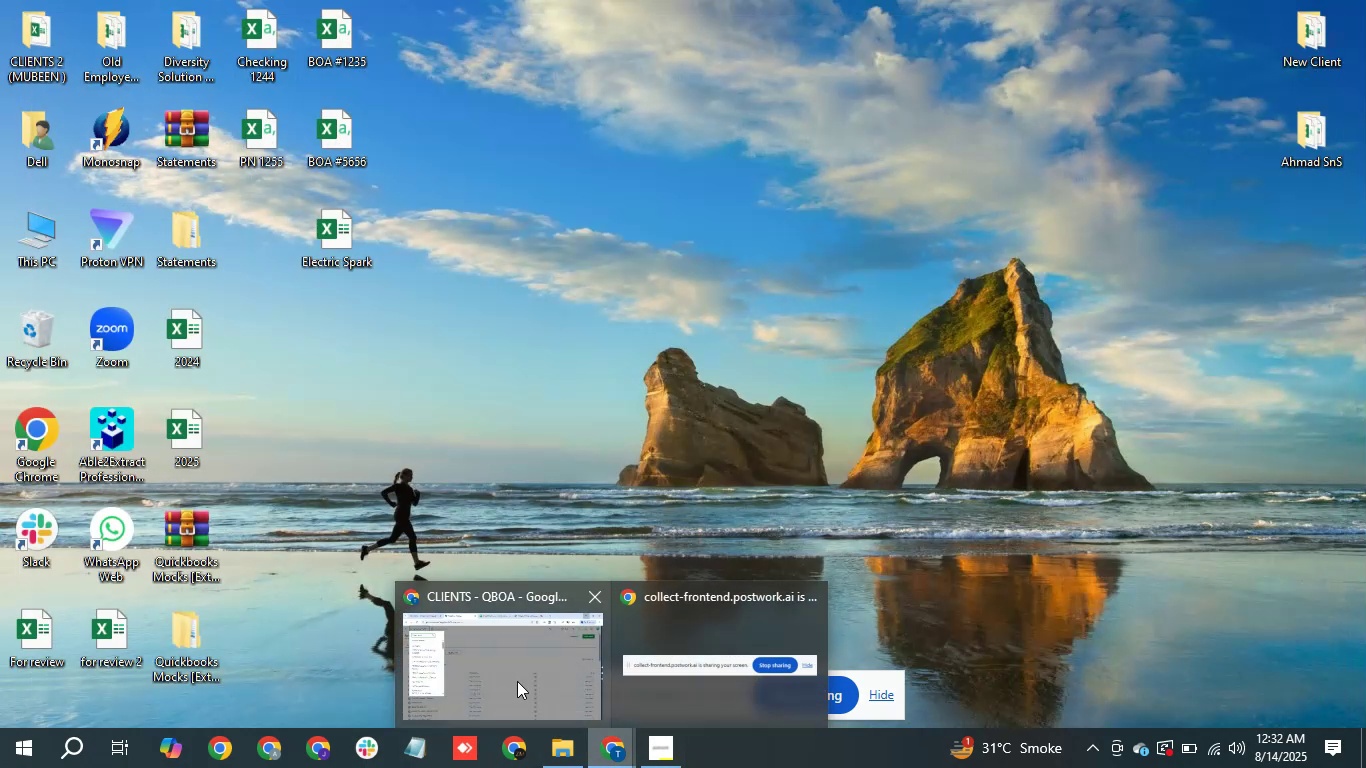 
left_click([517, 681])
 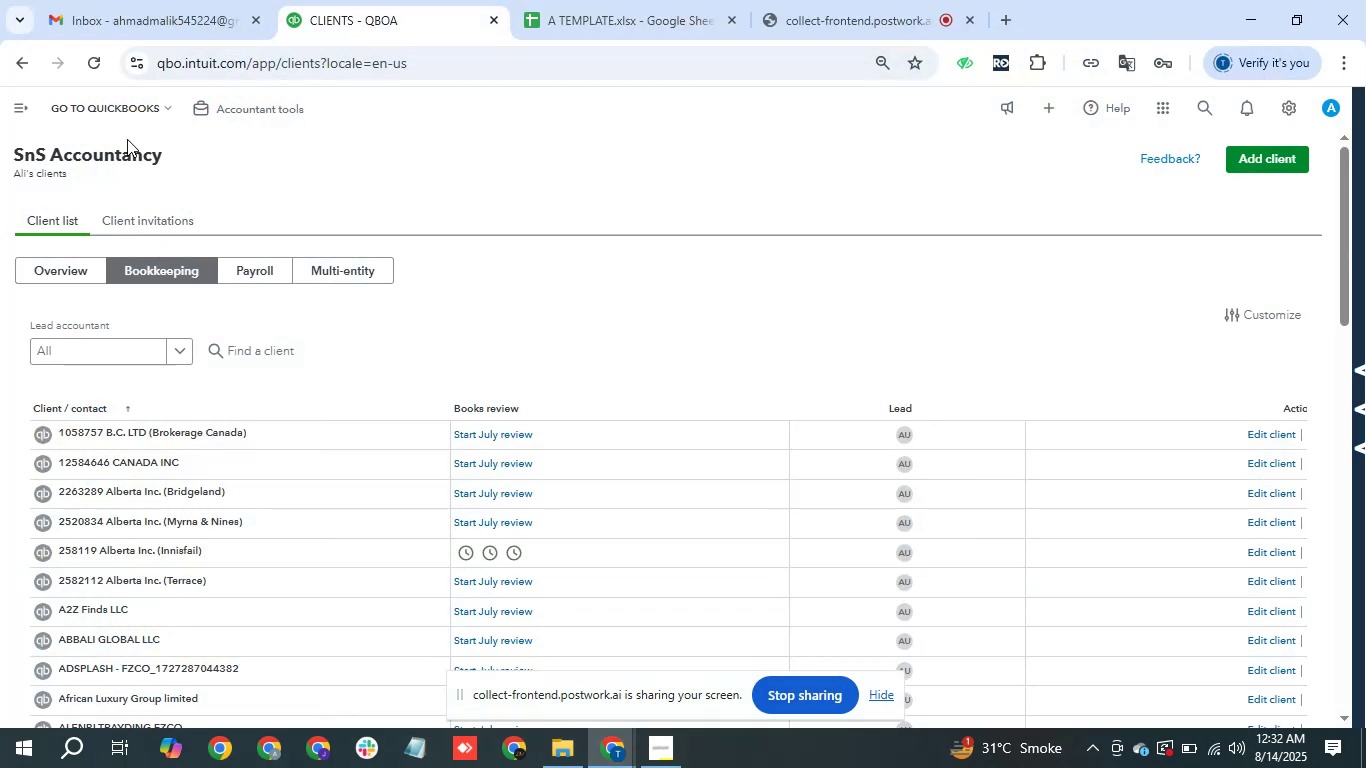 
left_click([125, 107])
 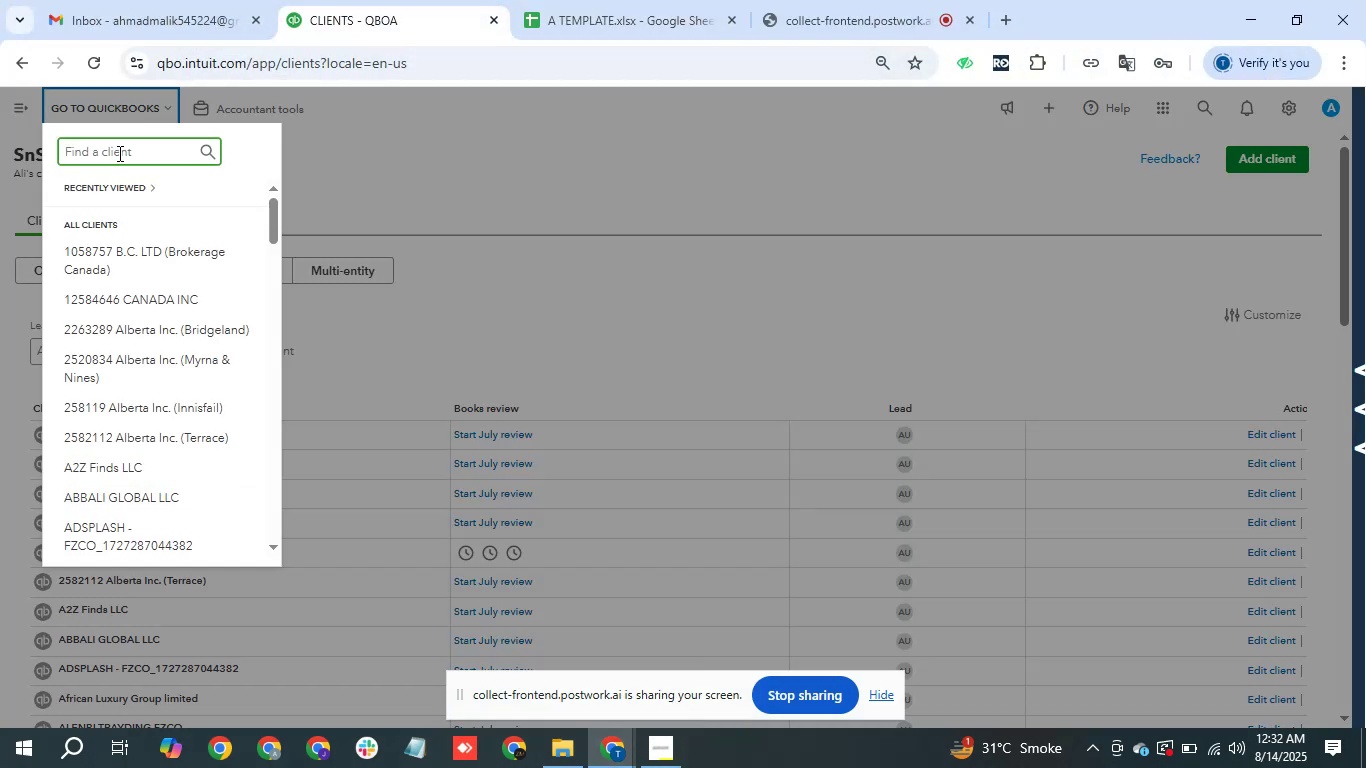 
type(spark)
key(Backspace)
key(Backspace)
key(Backspace)
key(Backspace)
key(Backspace)
 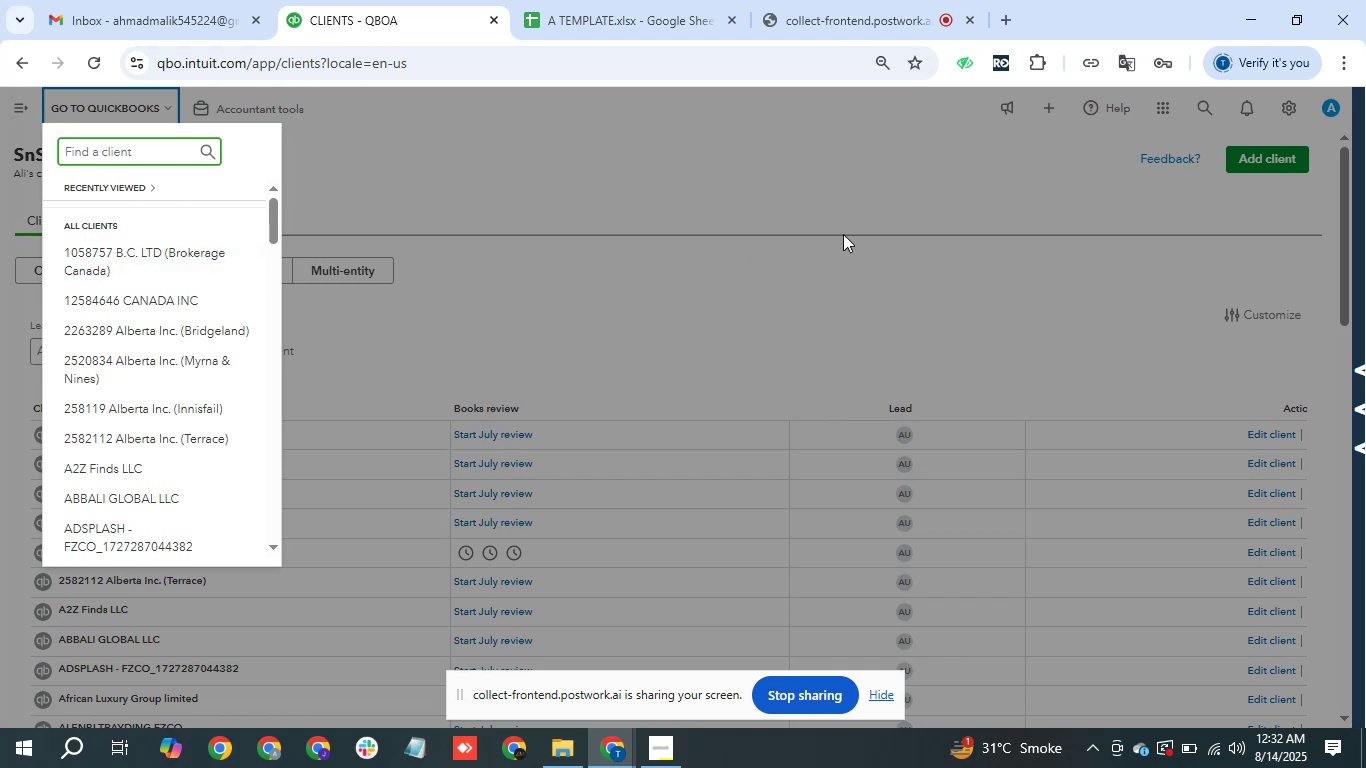 
wait(42.79)
 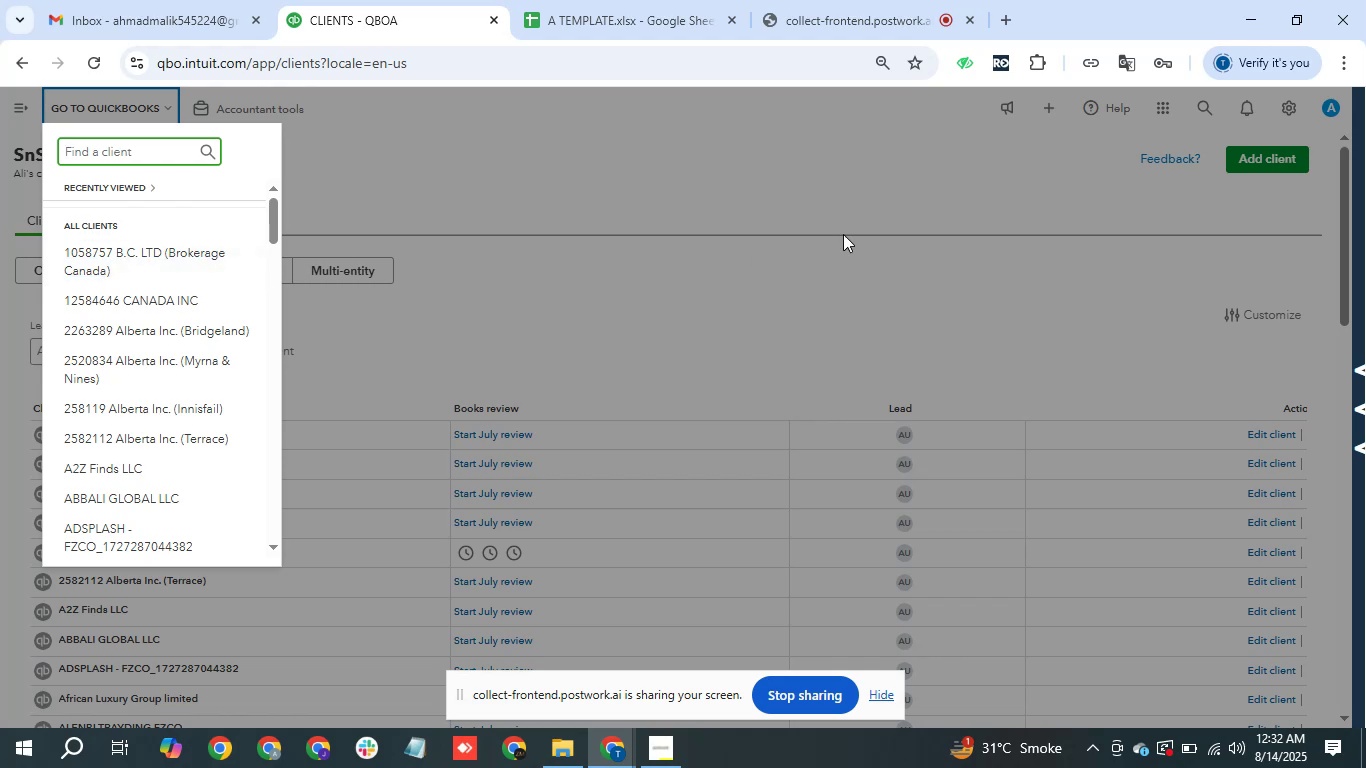 
type(ele)
 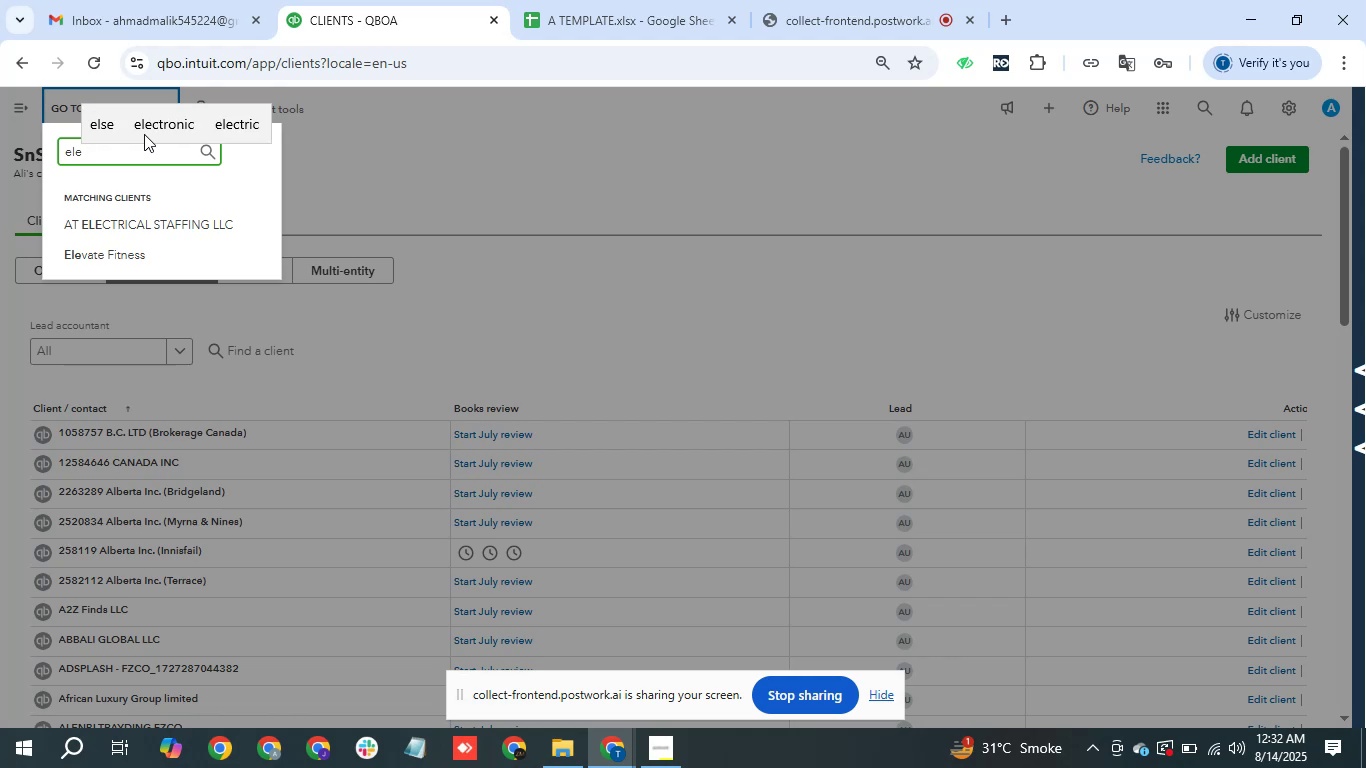 
left_click([475, 207])
 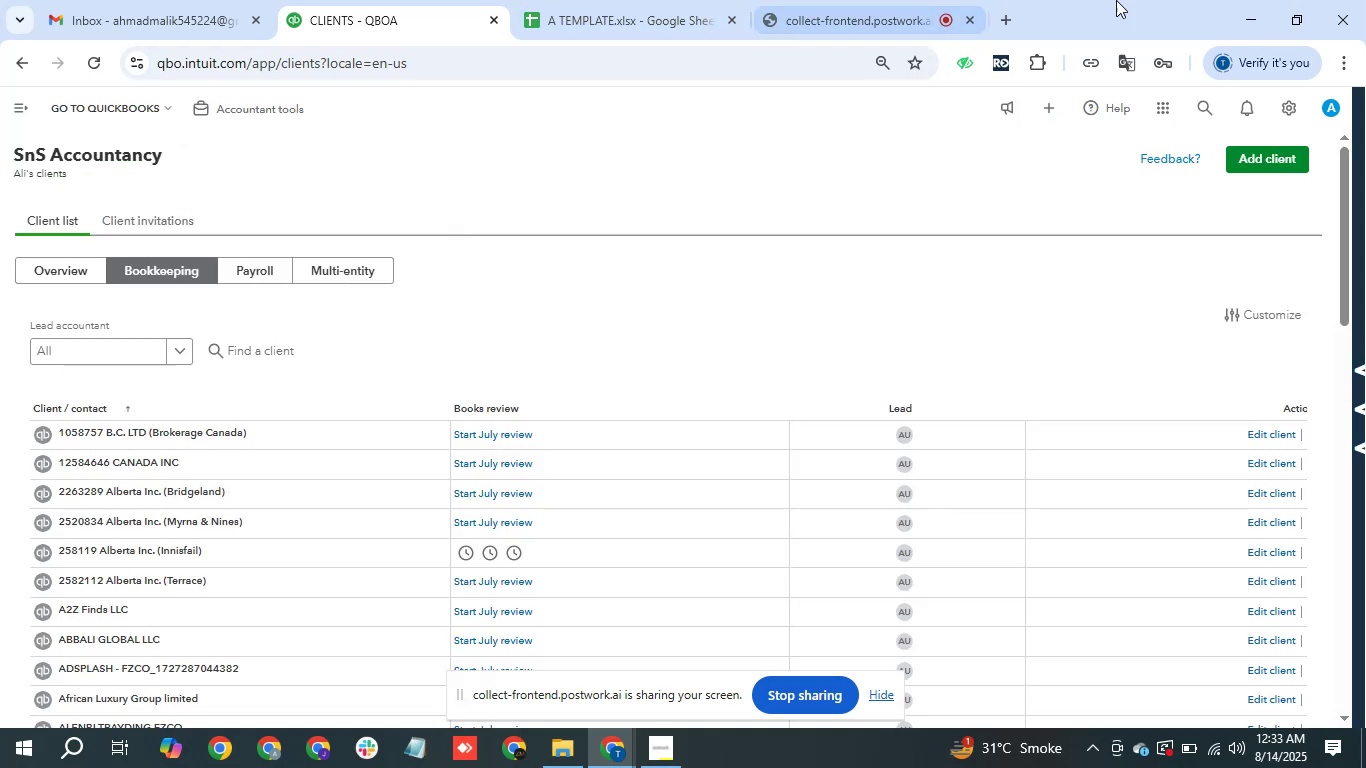 
left_click([1251, 1])
 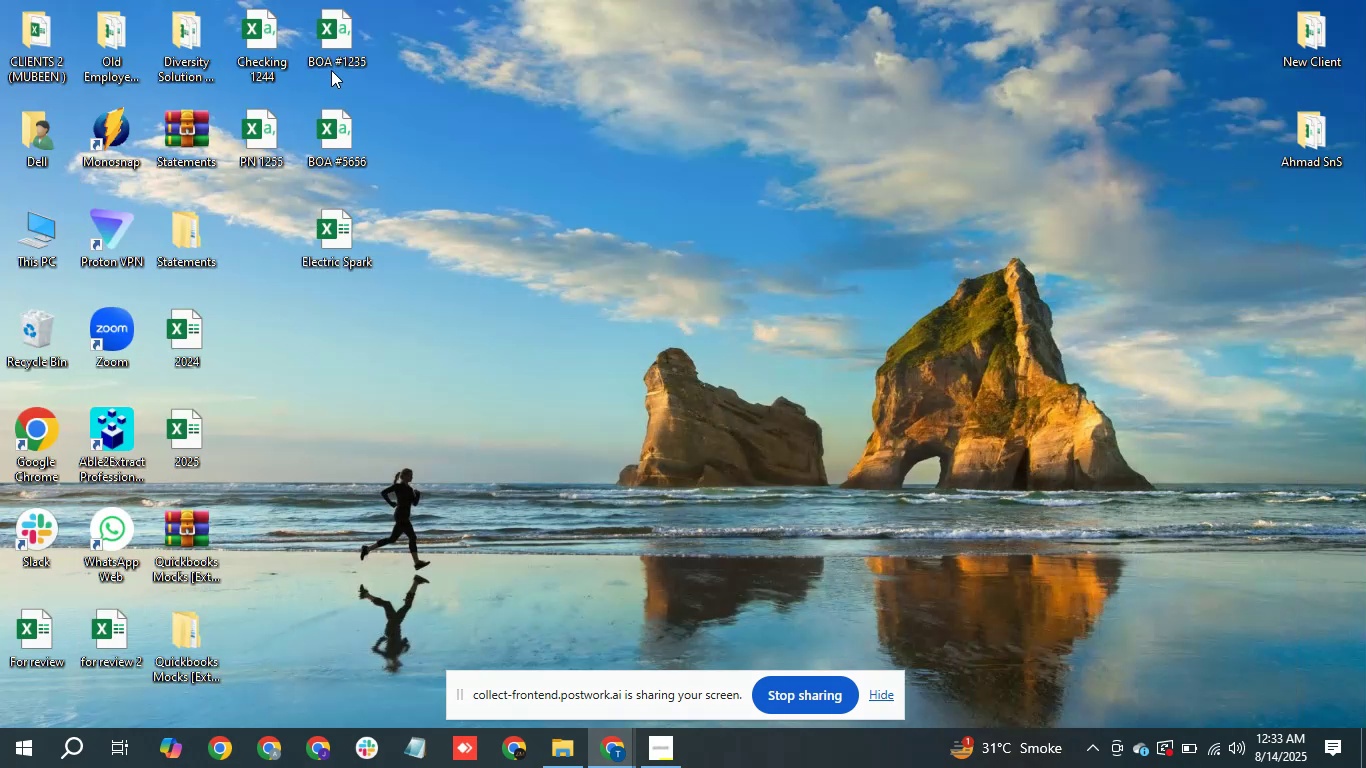 
double_click([331, 61])
 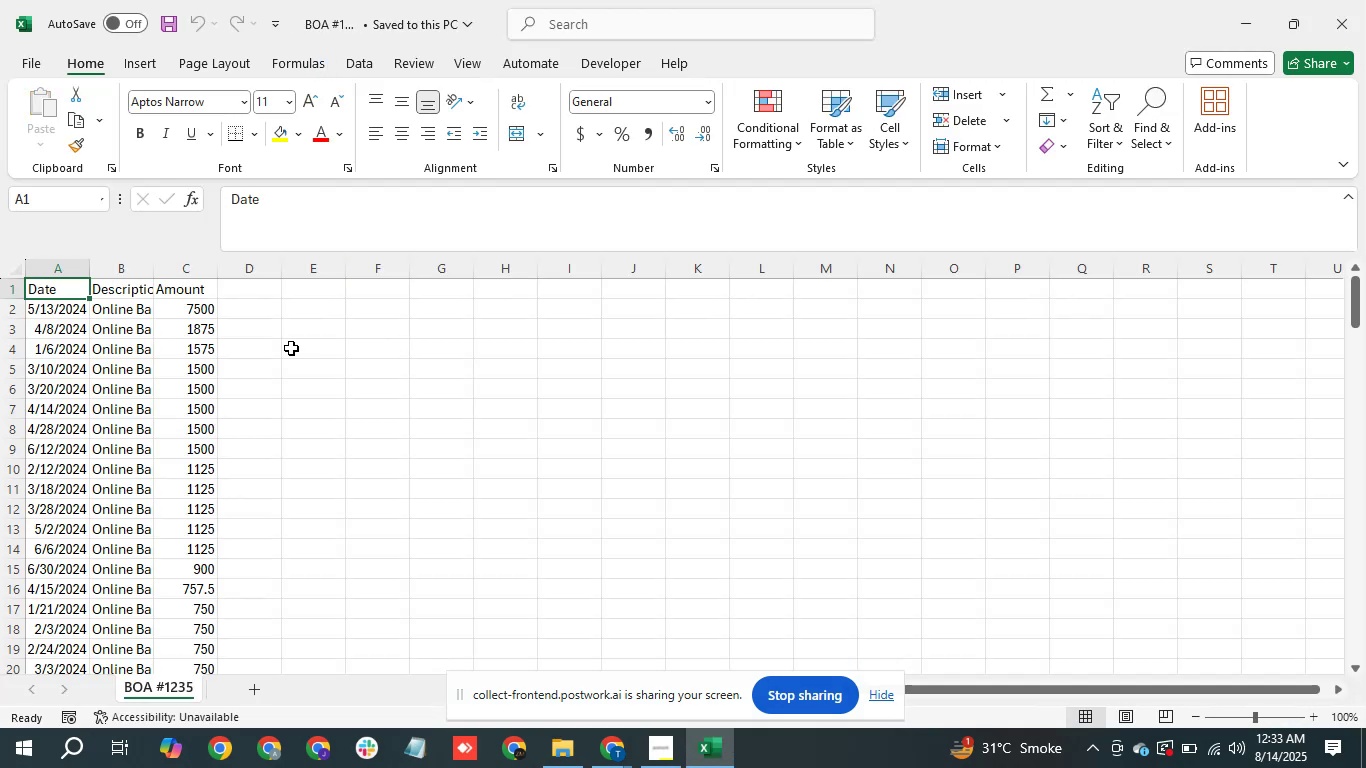 
left_click([273, 293])
 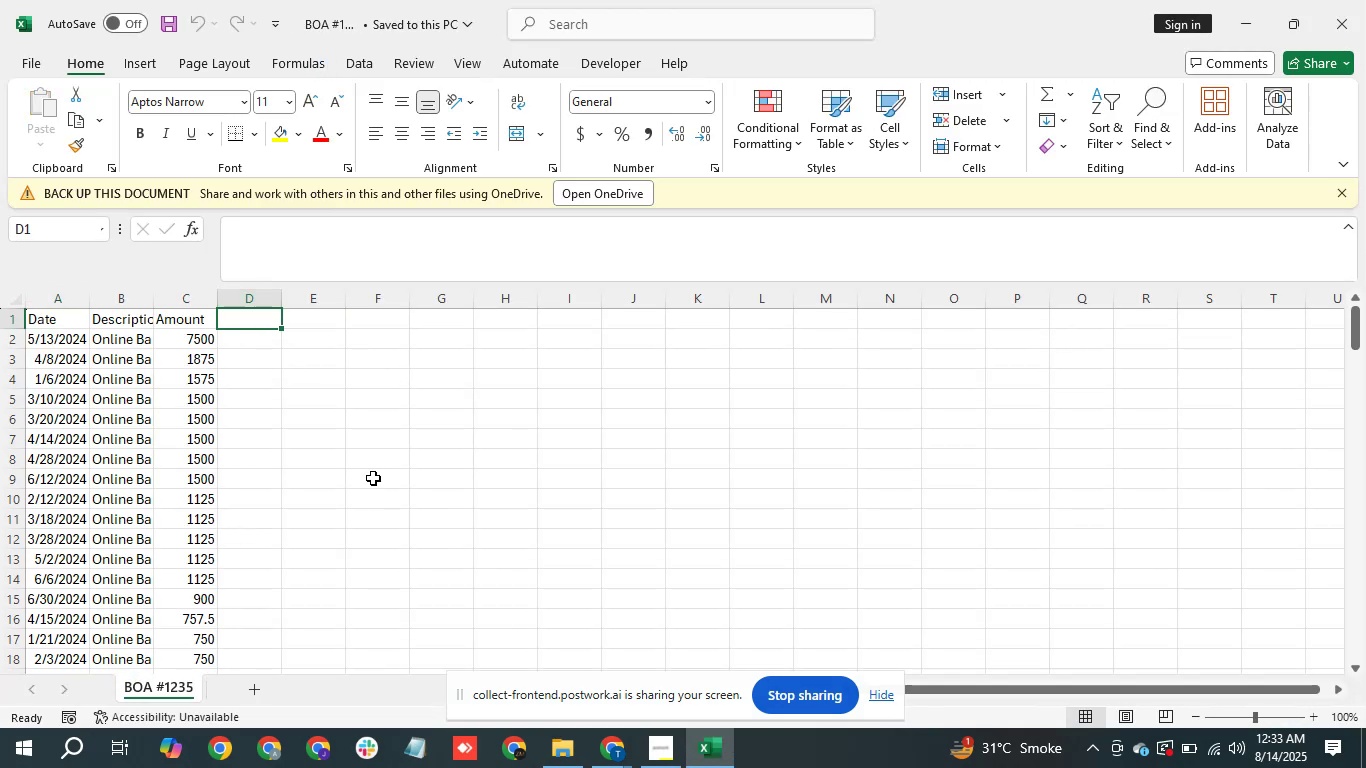 
wait(5.92)
 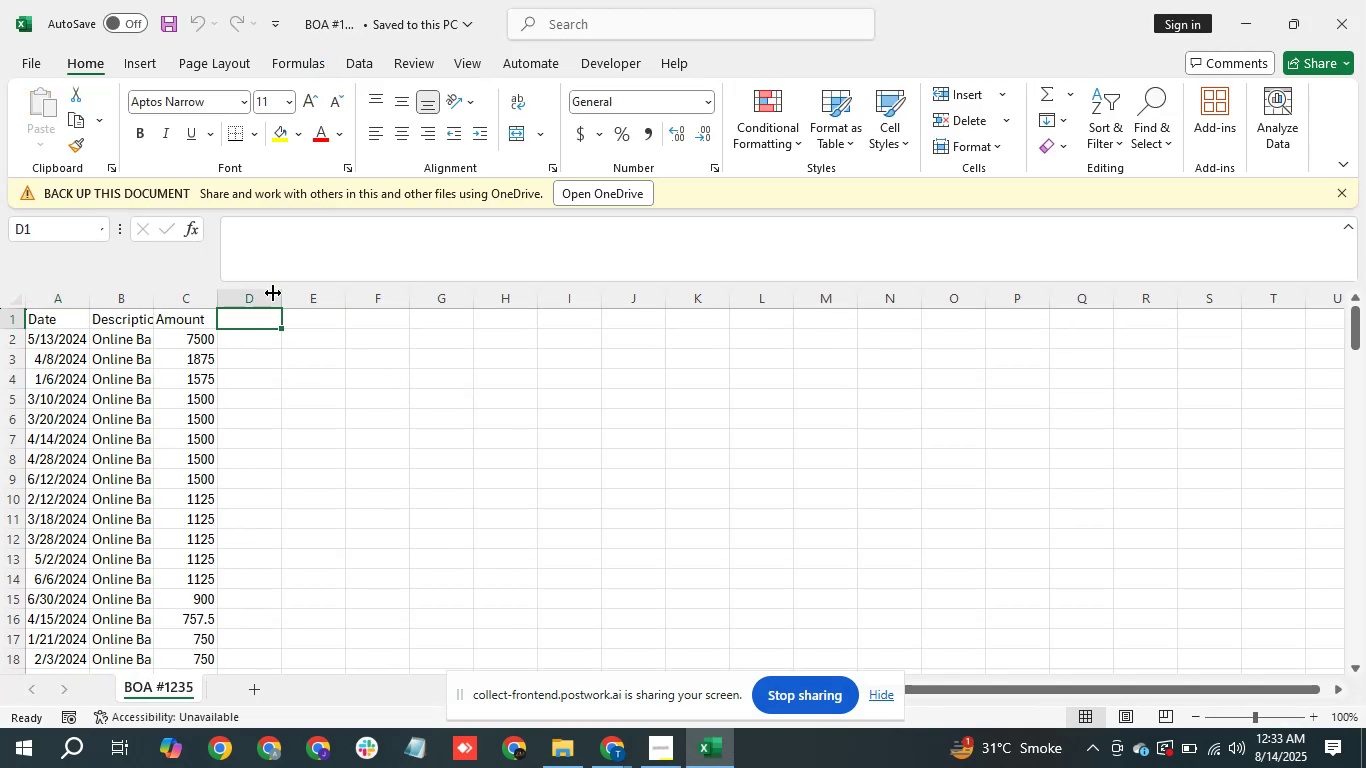 
type(C)
key(Backspace)
type(remarks Remarks by Ali Usmani)
 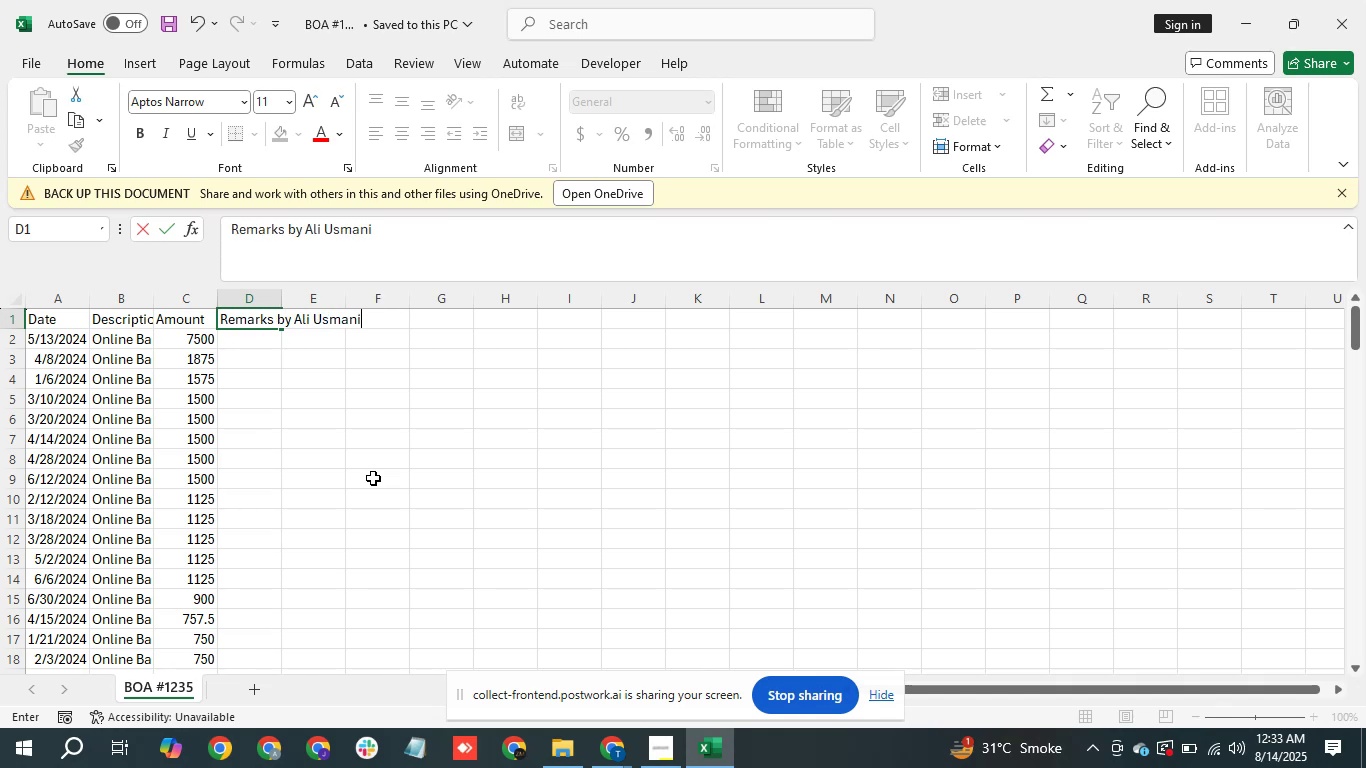 
left_click([273, 301])
 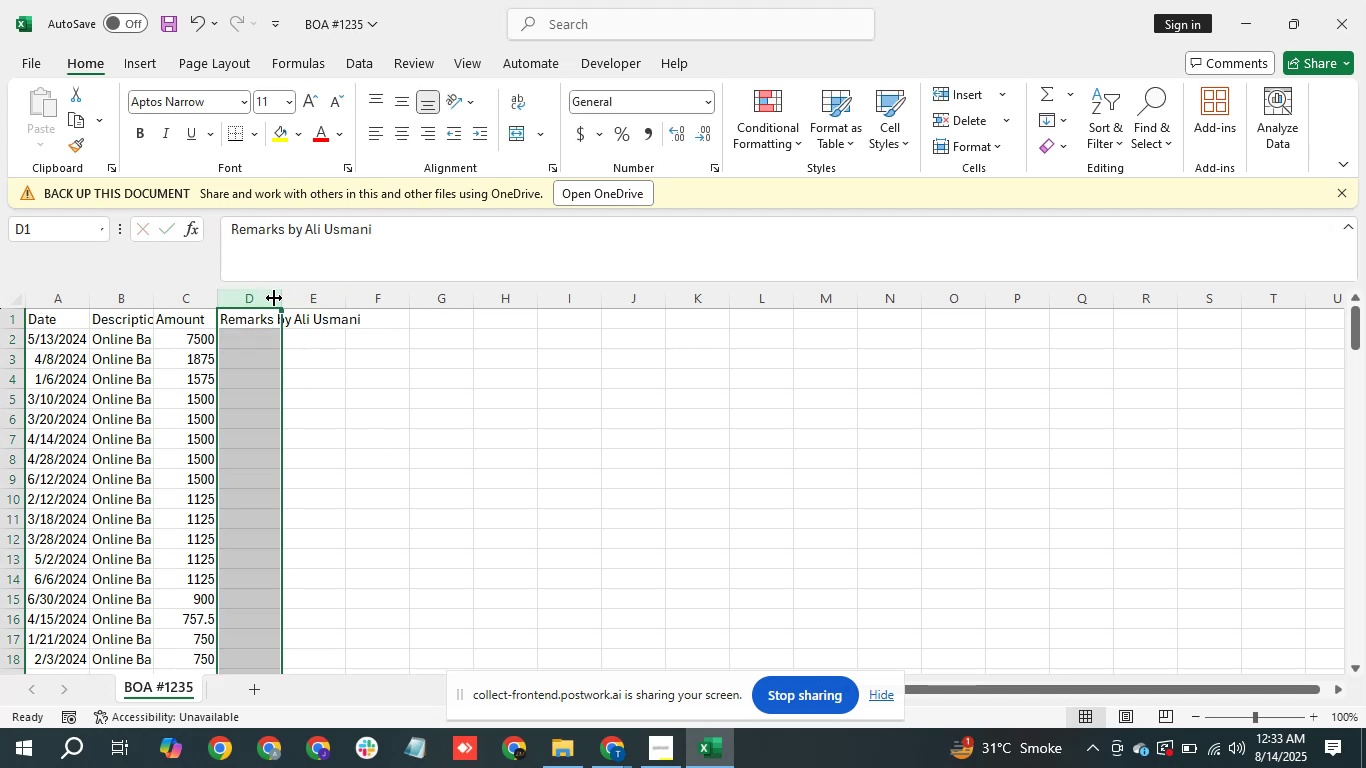 
double_click([275, 297])
 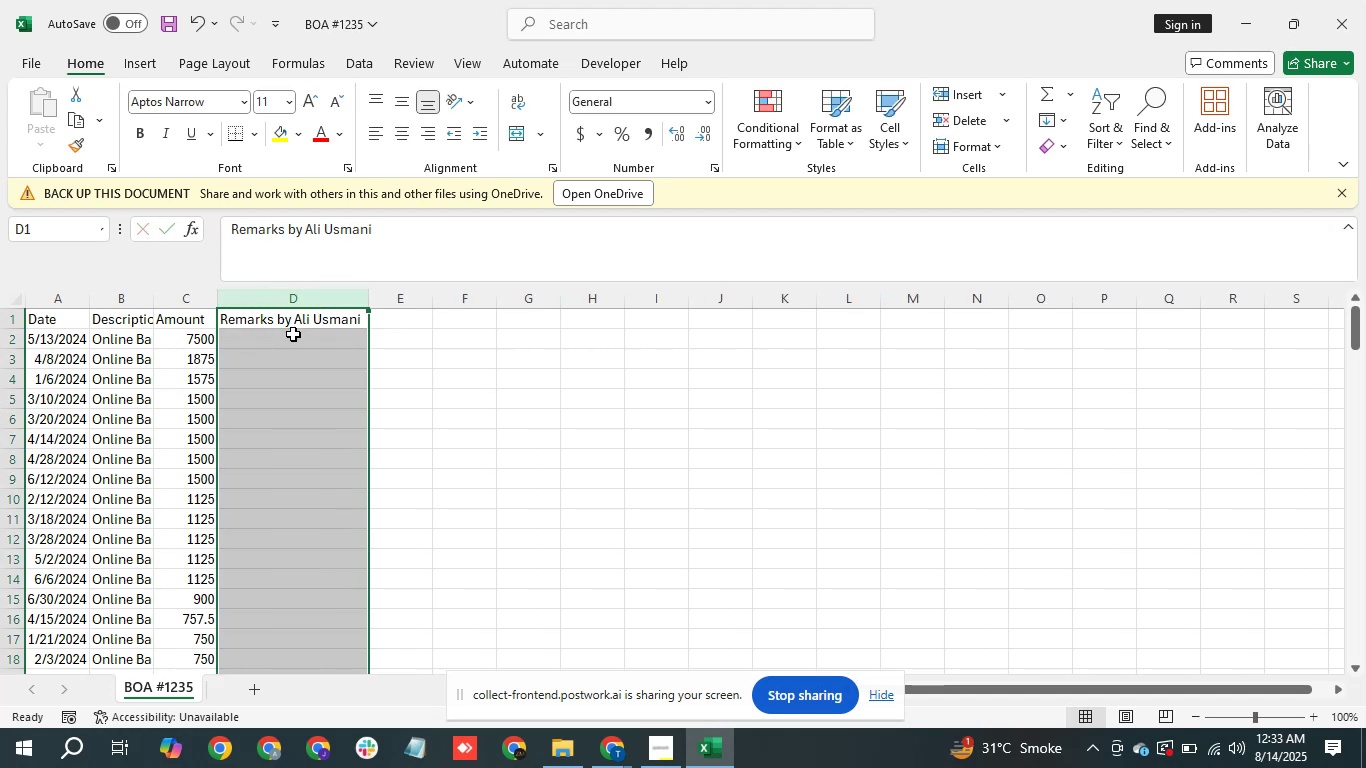 
left_click([296, 338])
 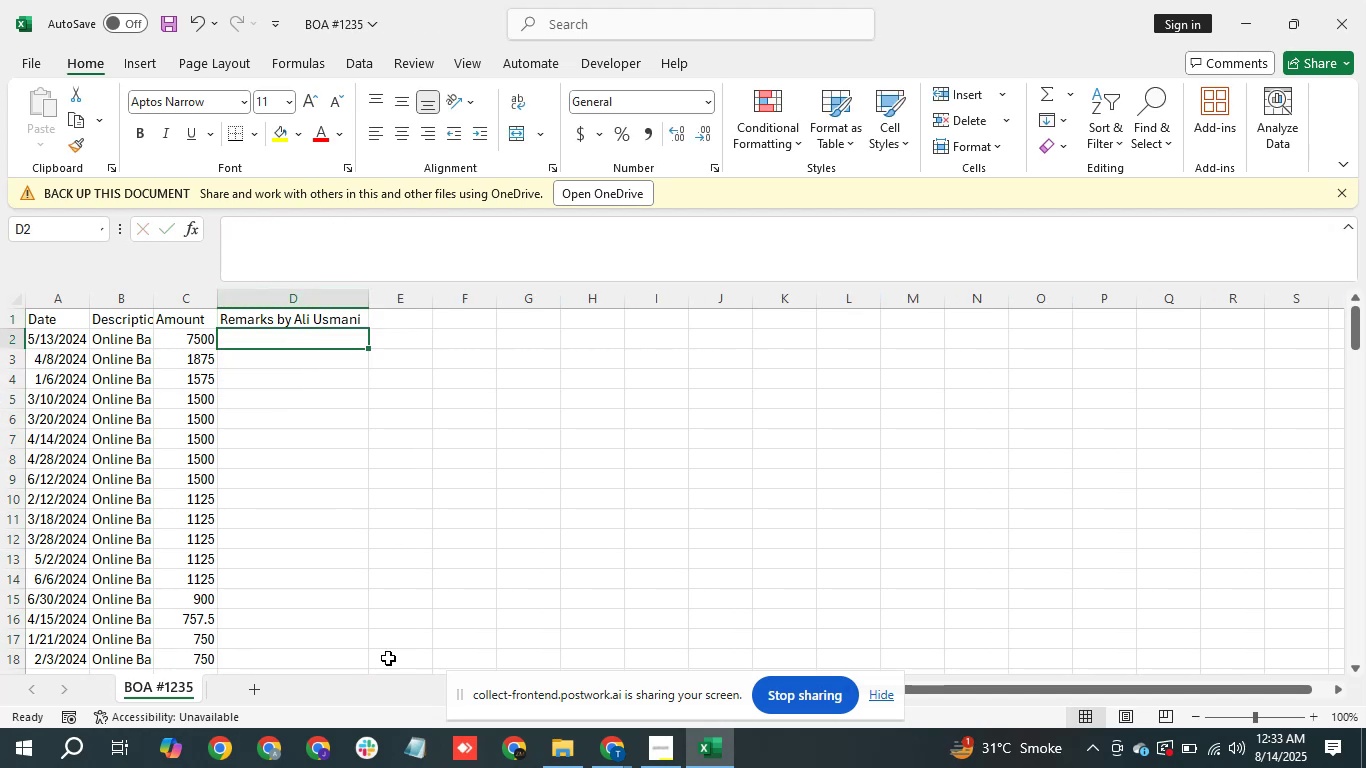 
wait(5.13)
 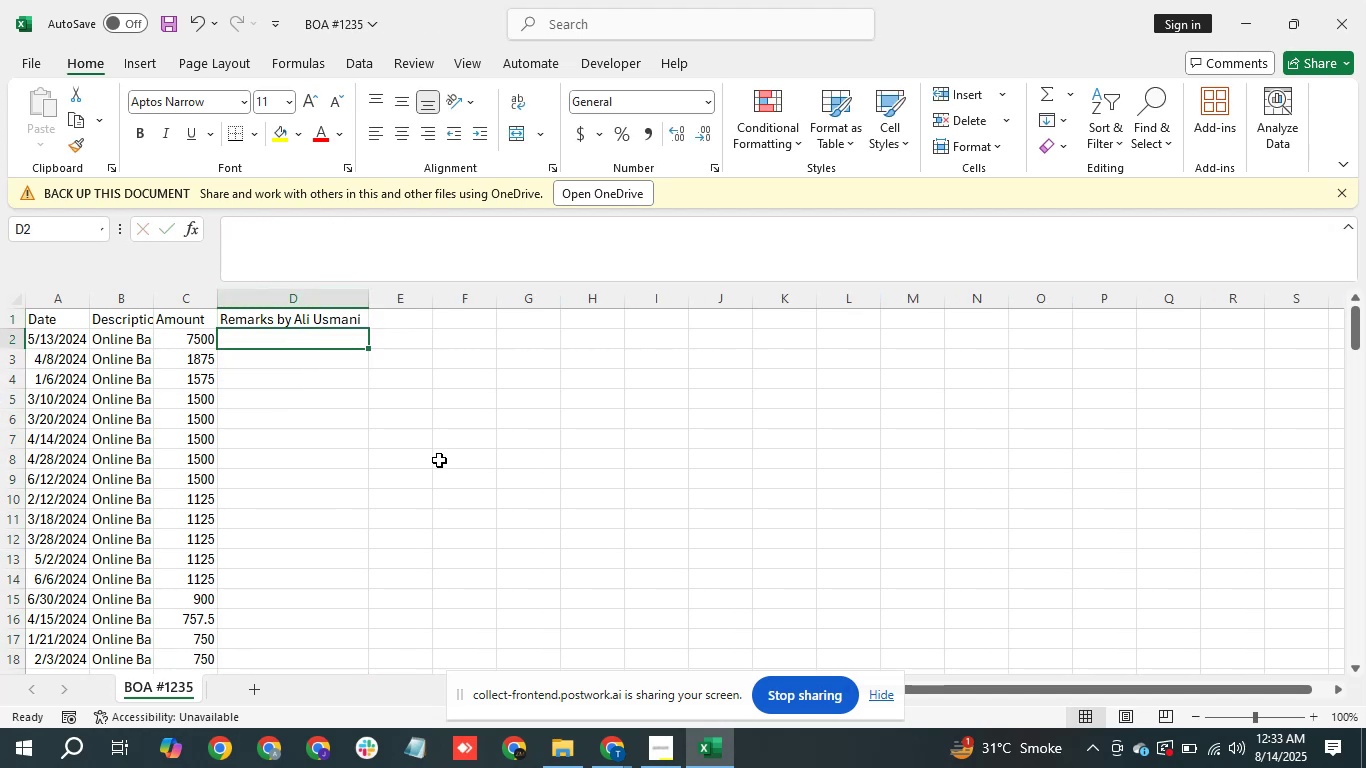 
key(Control+A)
 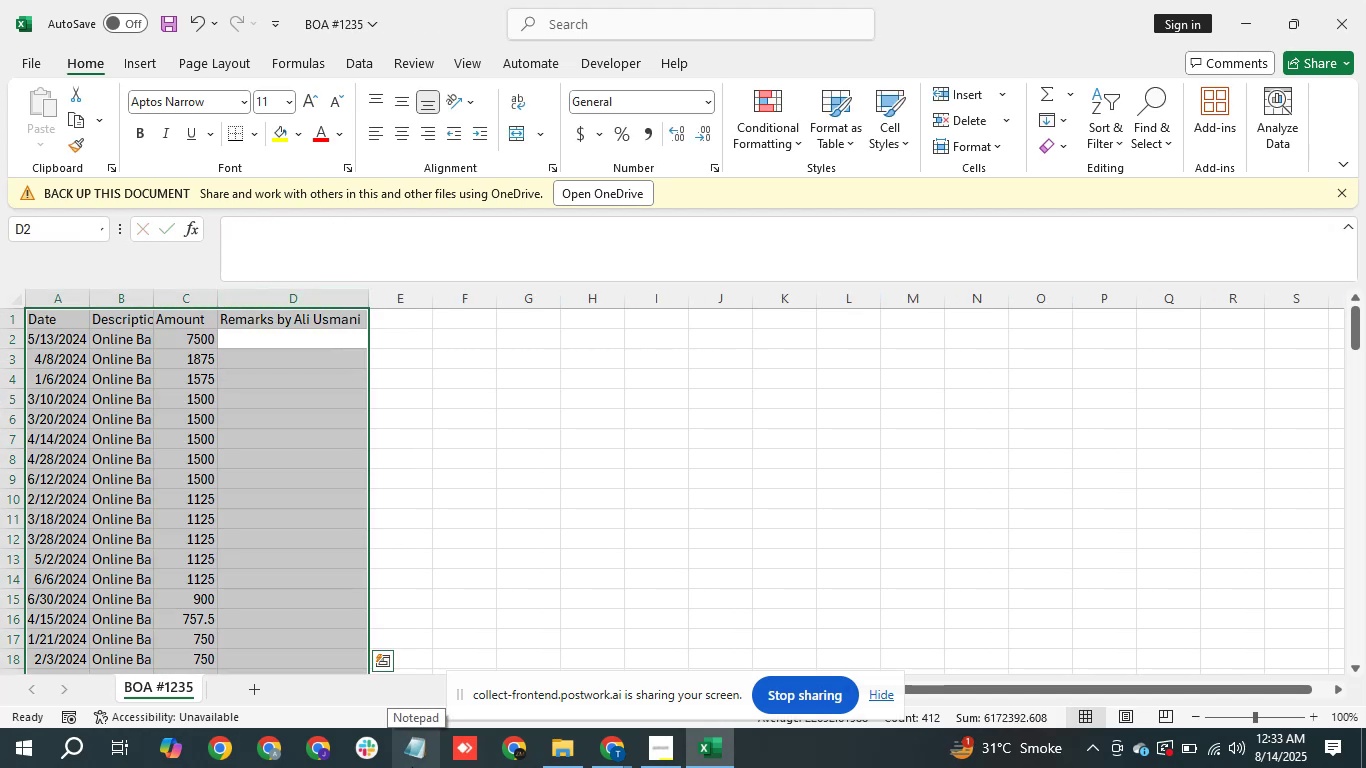 
key(Alt+AltLeft)
 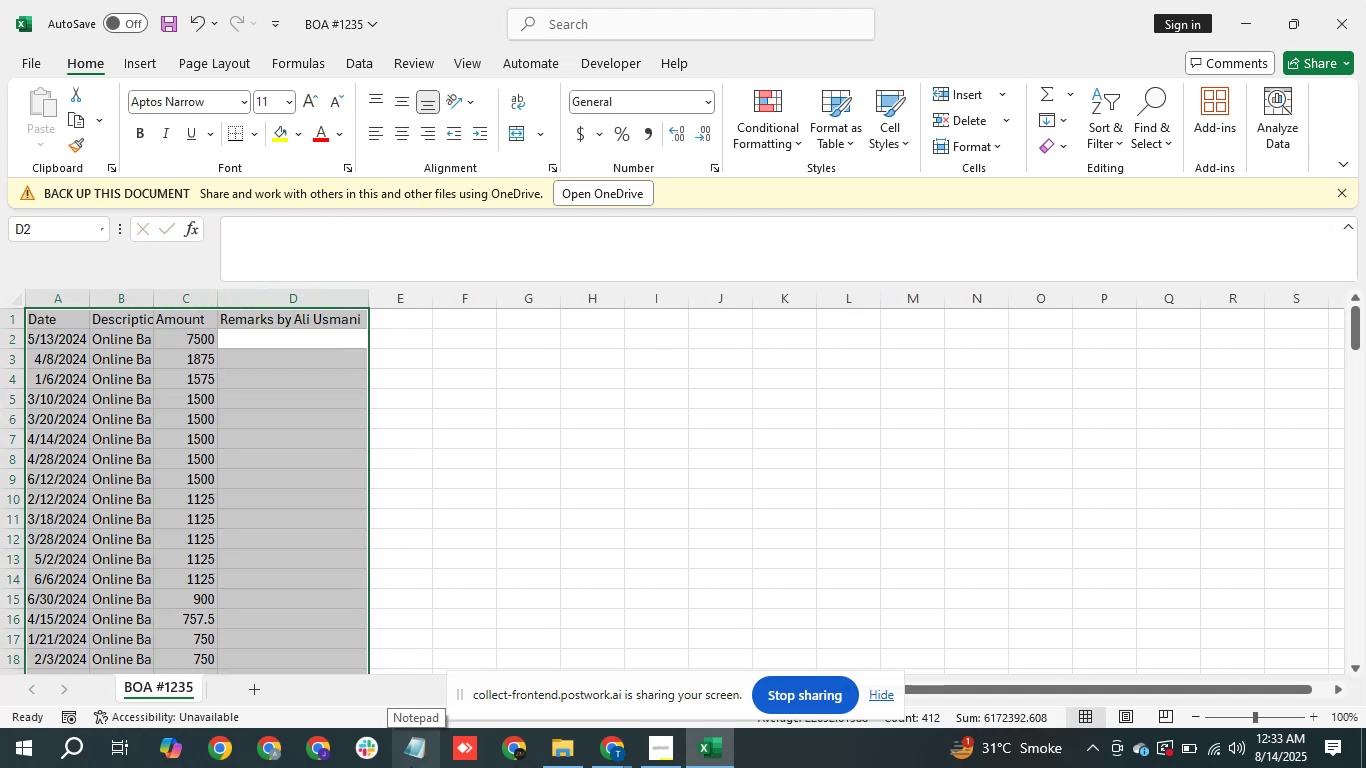 
type(hoi)
 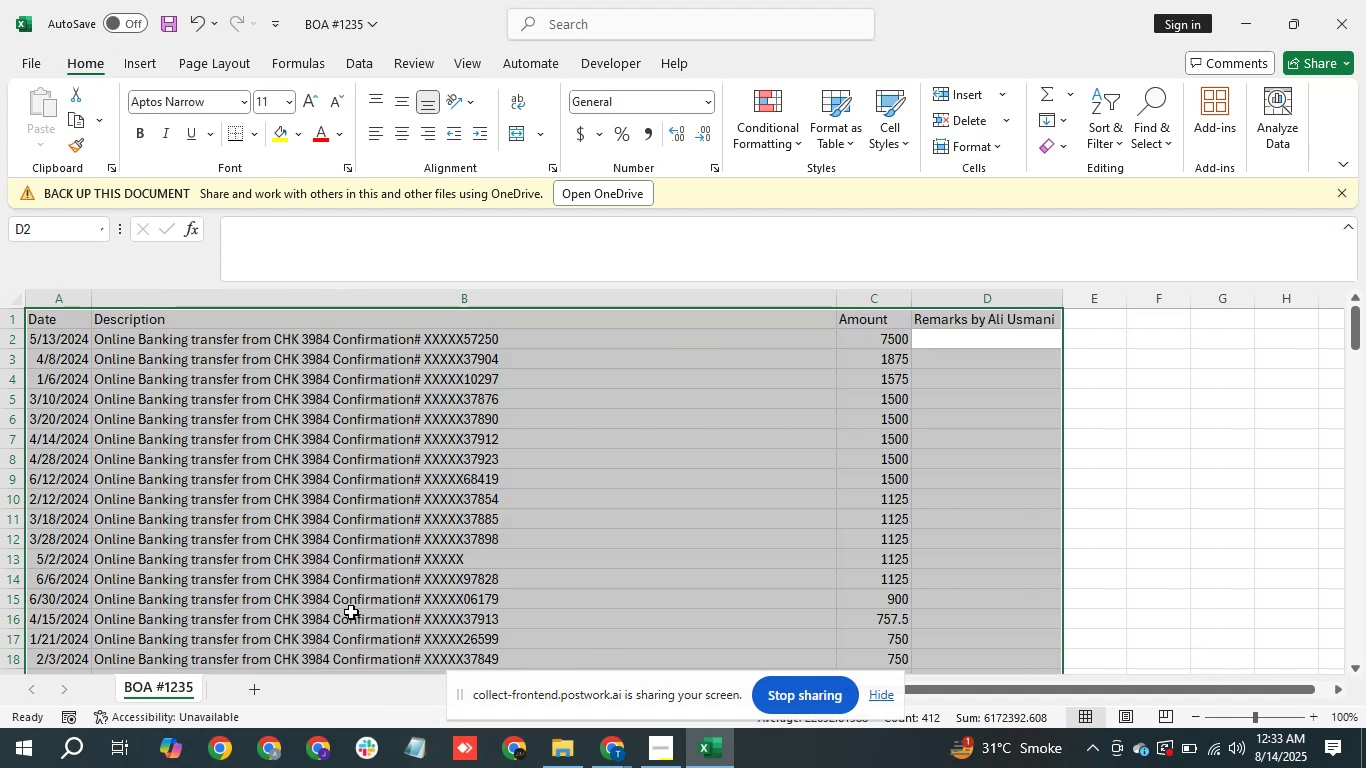 
left_click([546, 487])
 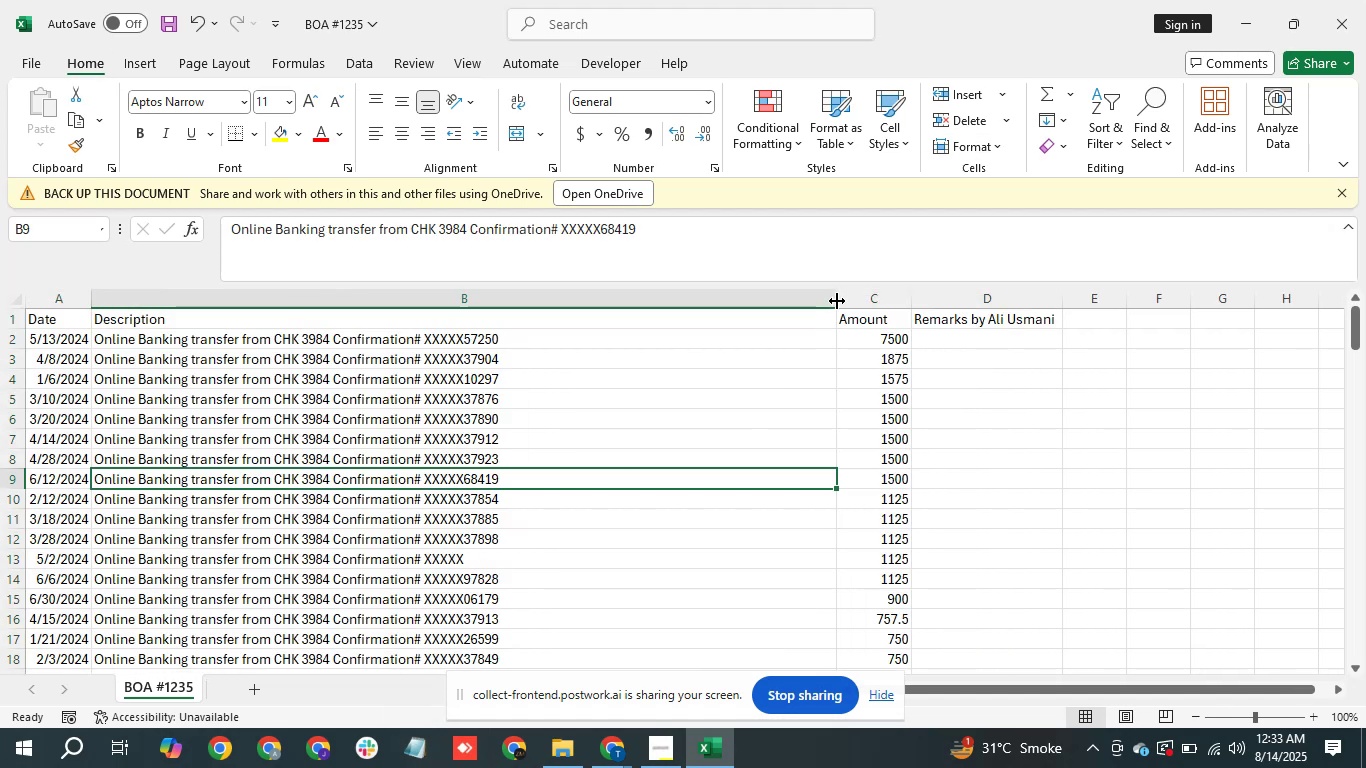 
left_click_drag(start_coordinate=[840, 299], to_coordinate=[549, 329])
 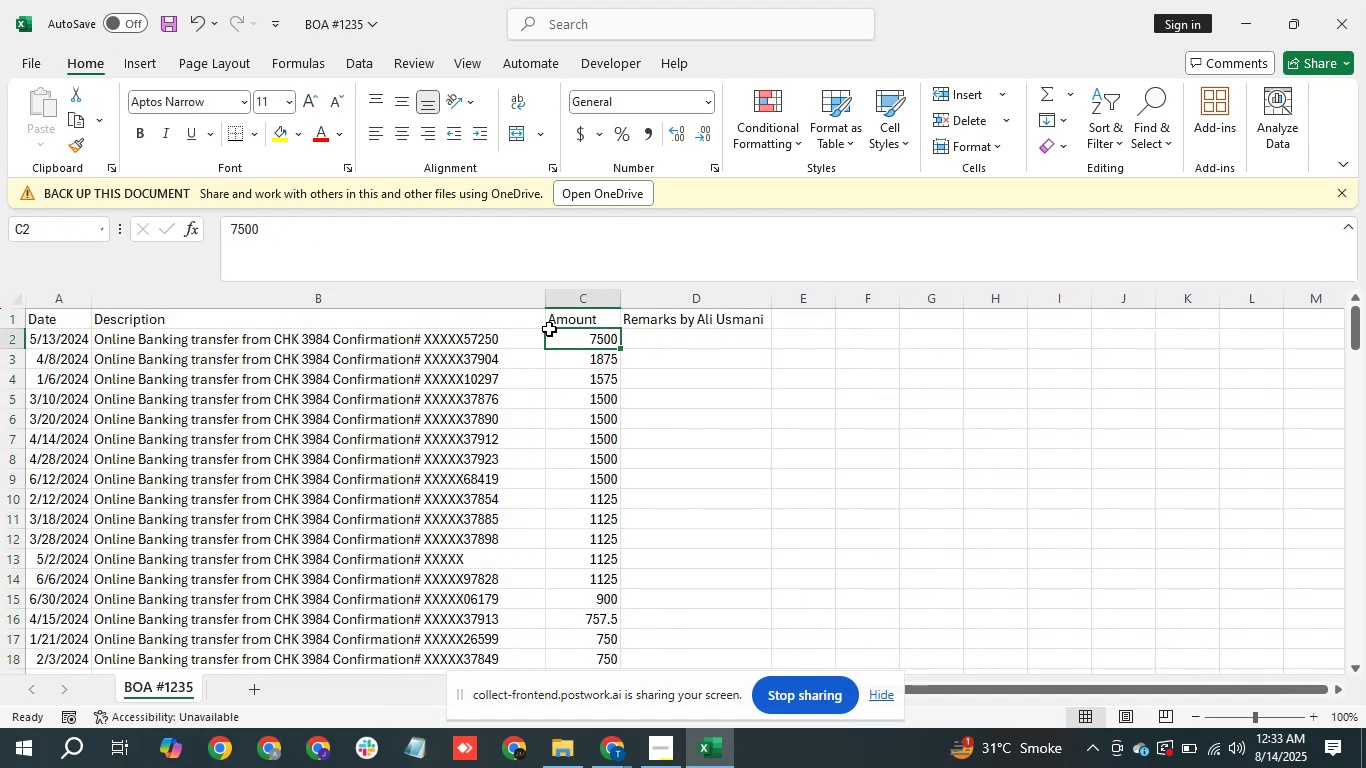 
left_click([549, 329])
 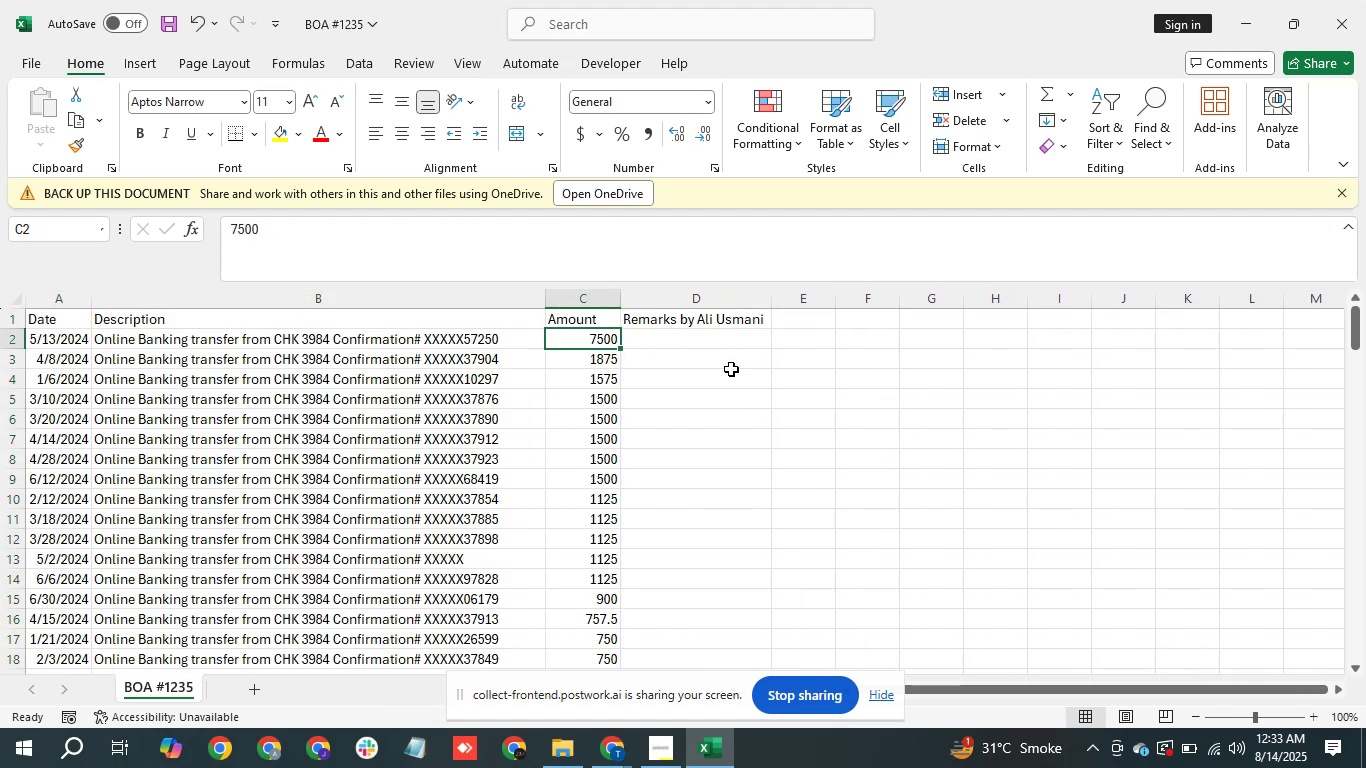 
key(ArrowRight)
 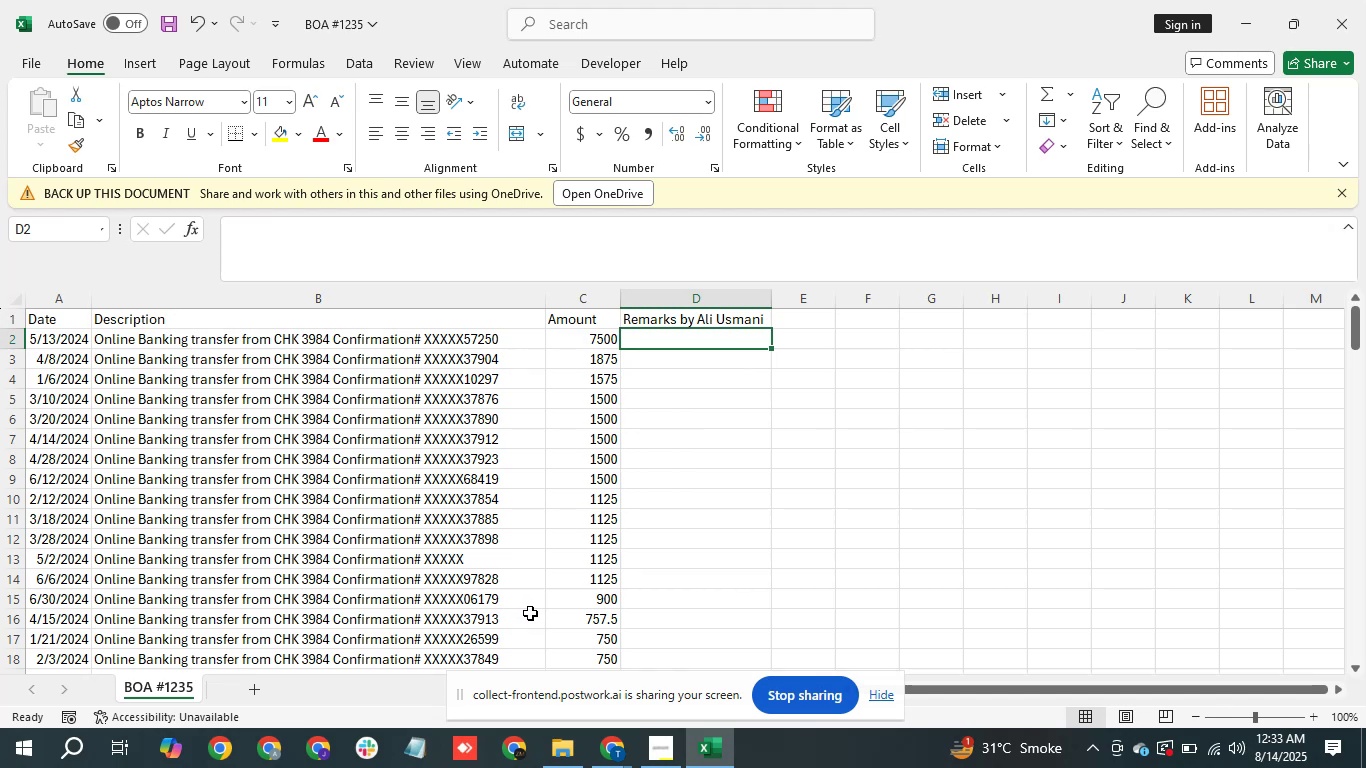 
wait(20.84)
 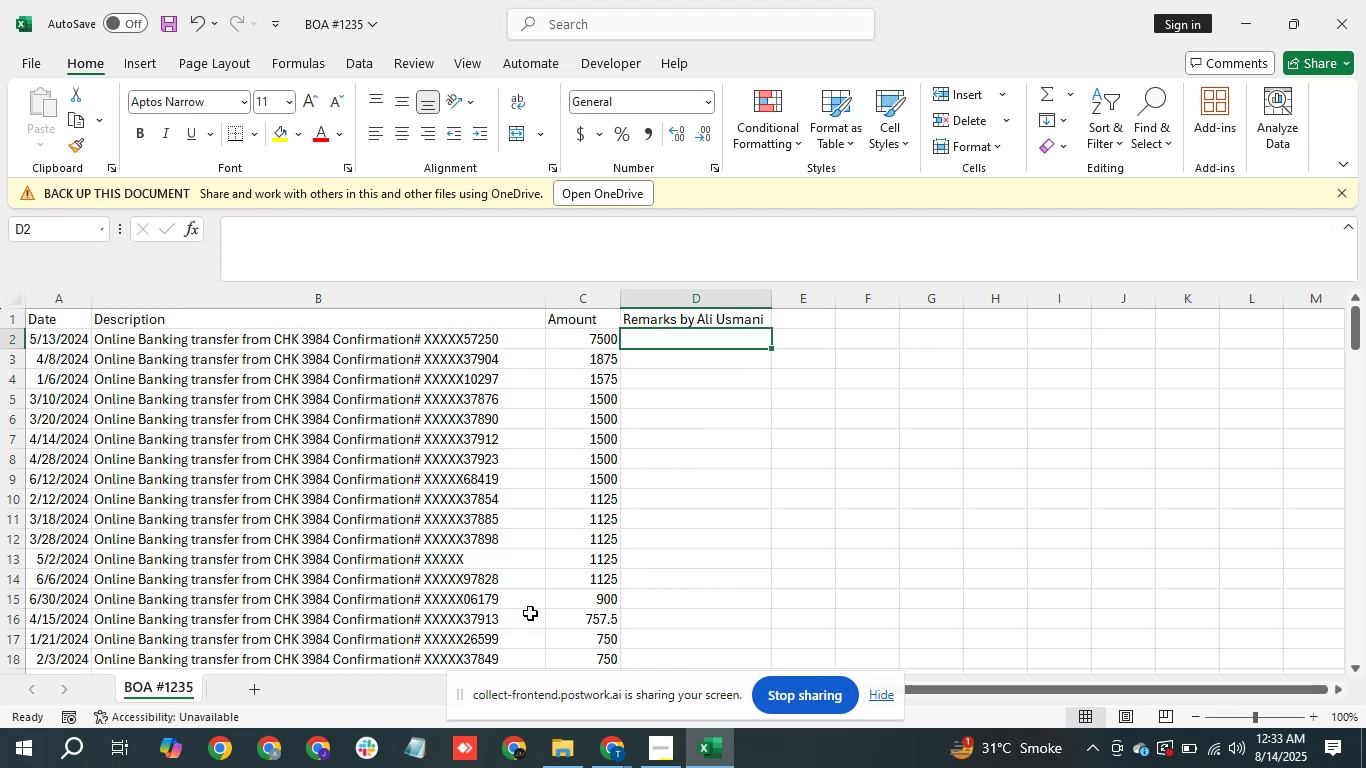 
scroll: coordinate [358, 566], scroll_direction: down, amount: 4.0
 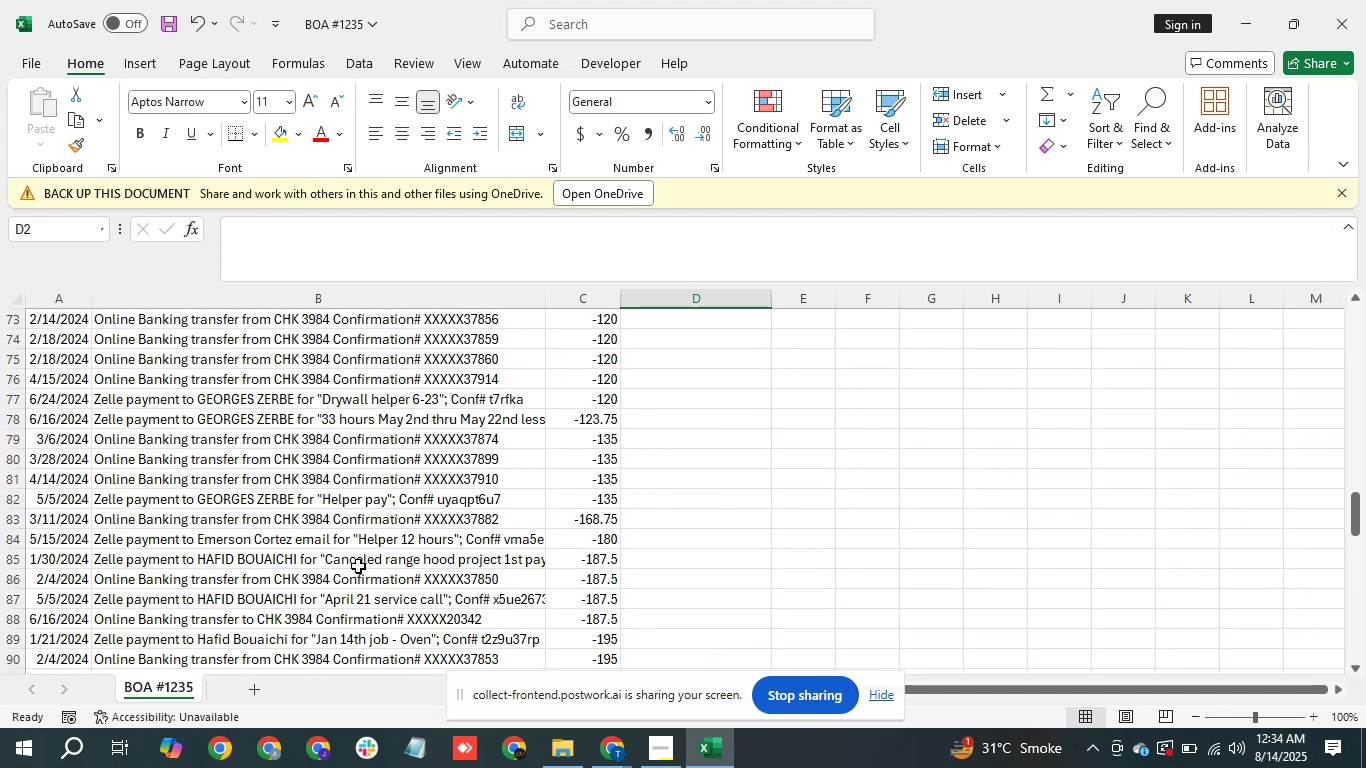 
scroll: coordinate [358, 566], scroll_direction: up, amount: 1.0
 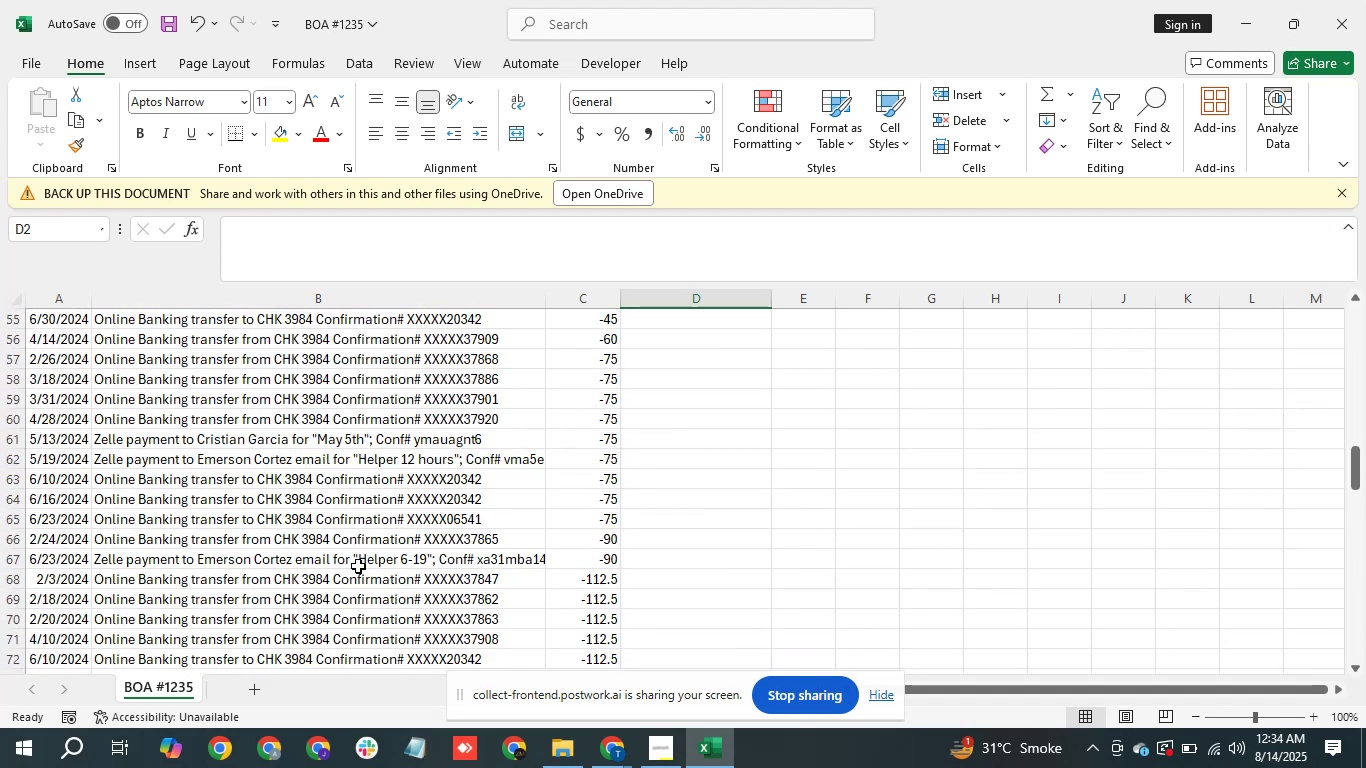 
scroll: coordinate [359, 575], scroll_direction: down, amount: 5.0
 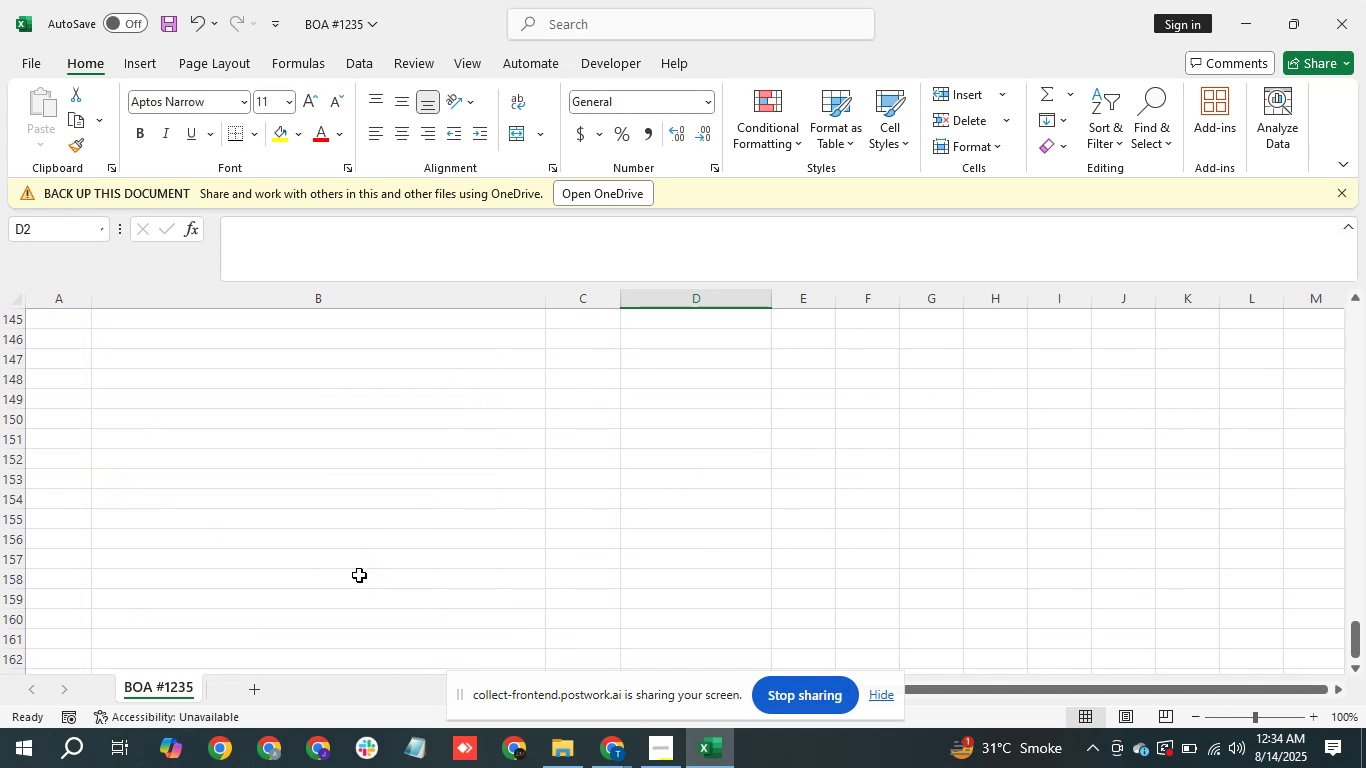 
scroll: coordinate [359, 575], scroll_direction: up, amount: 1.0
 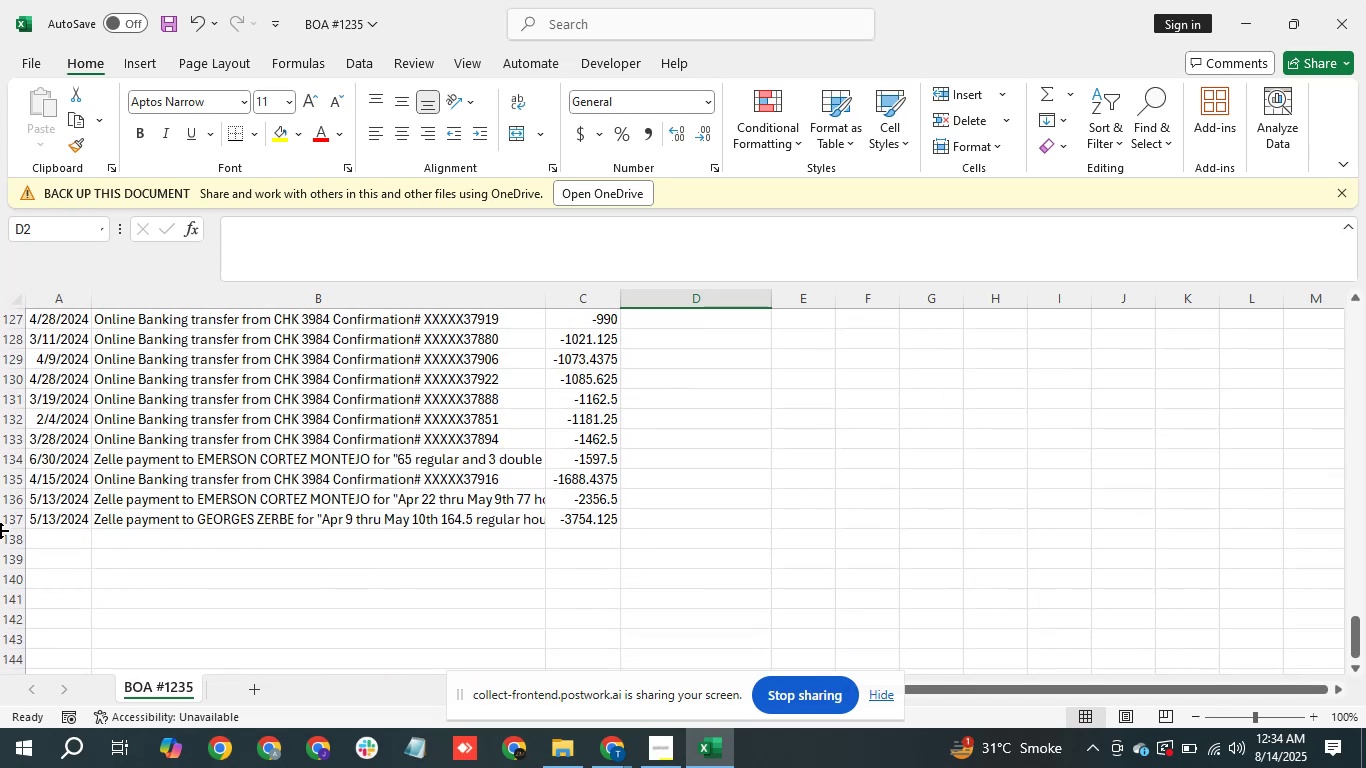 
wait(6.81)
 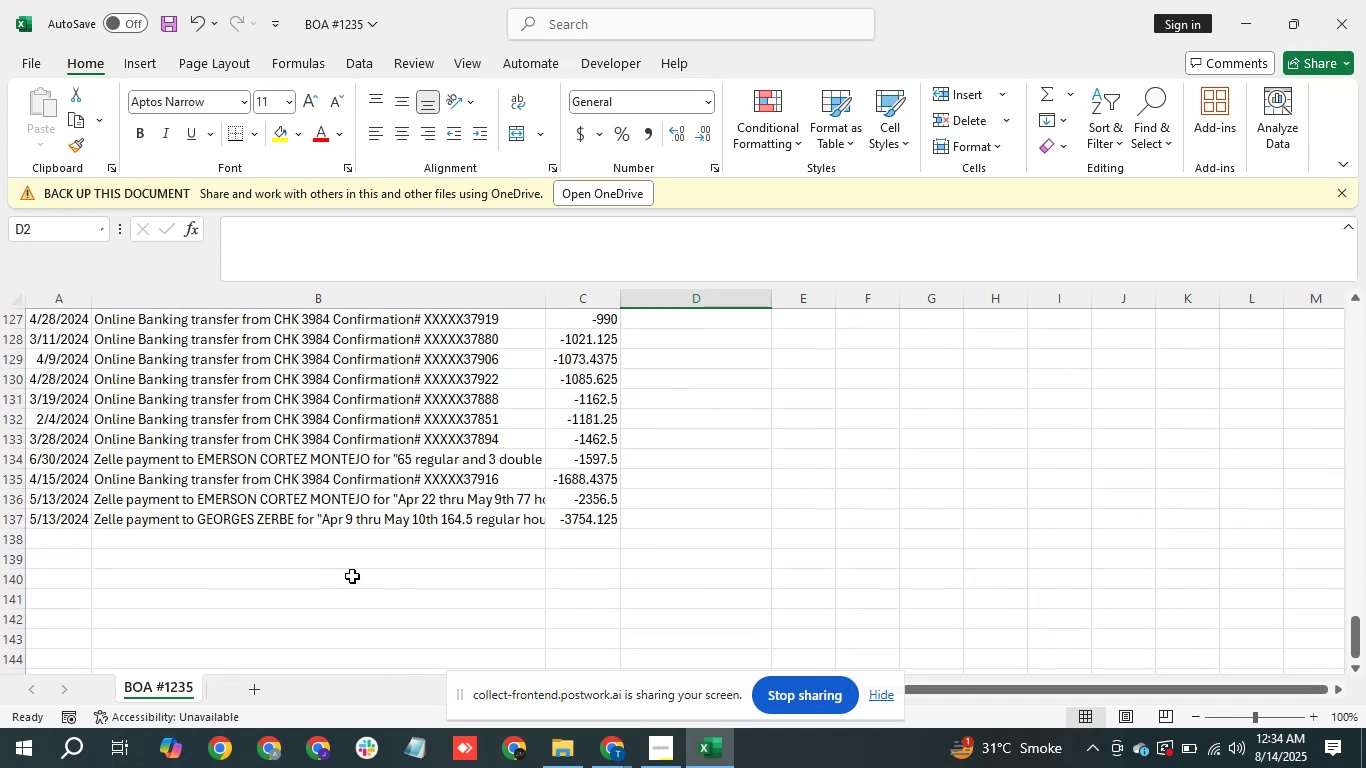 
scroll: coordinate [430, 512], scroll_direction: up, amount: 16.0
 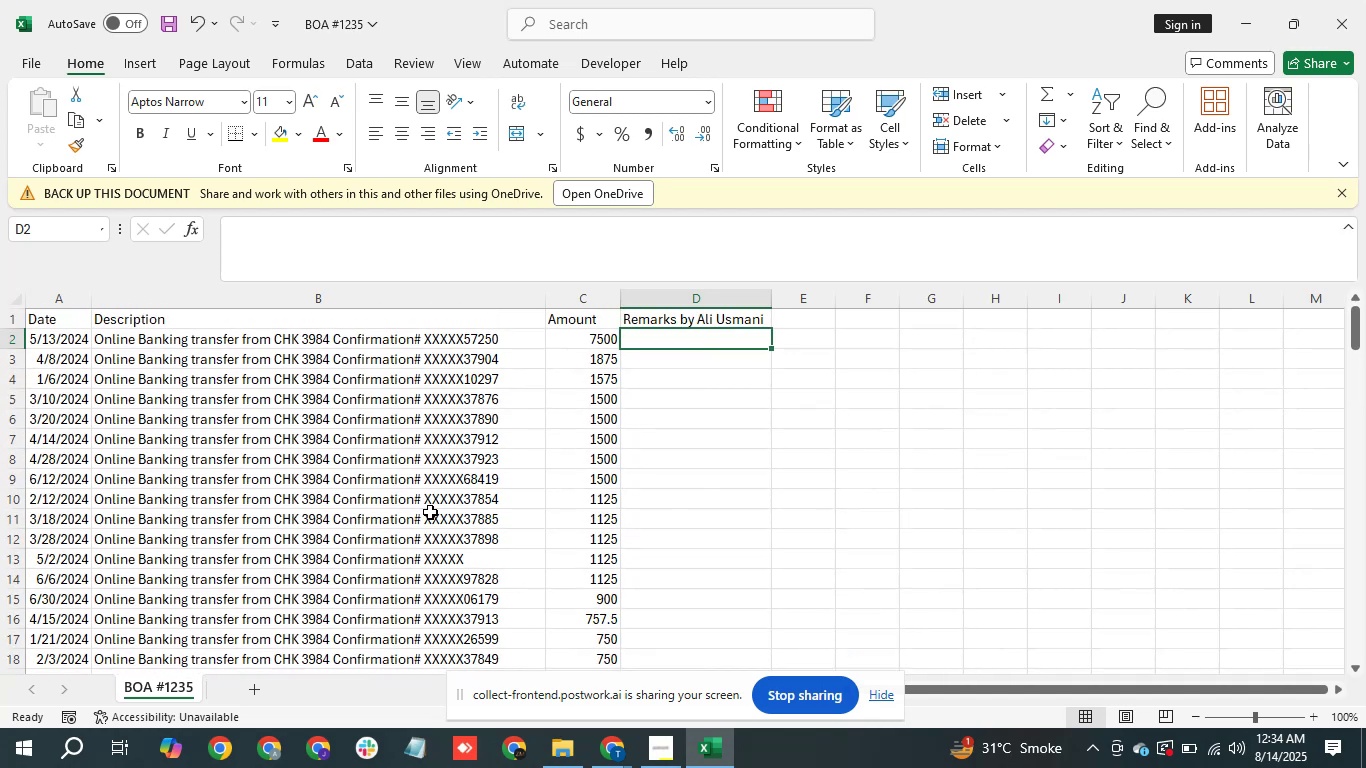 
key(ArrowUp)
 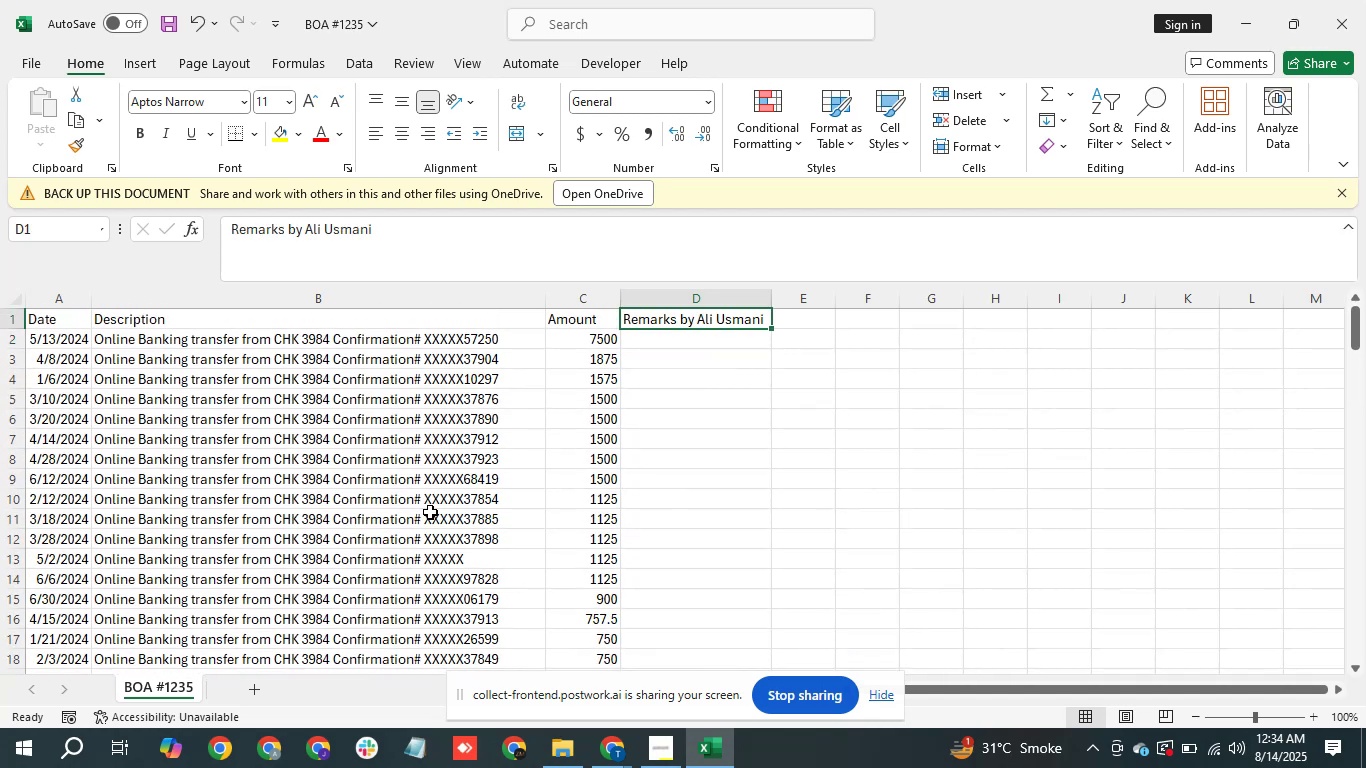 
key(ArrowLeft)
 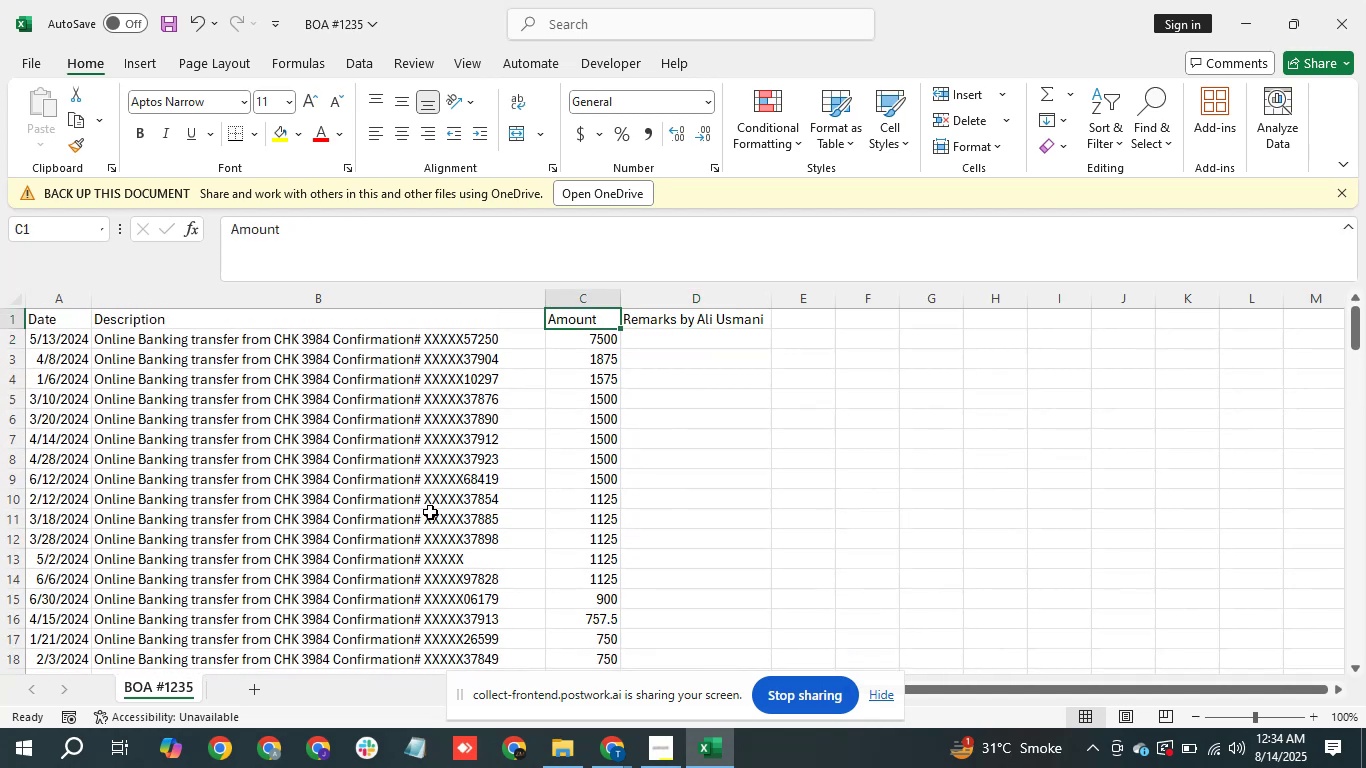 
key(ArrowLeft)
 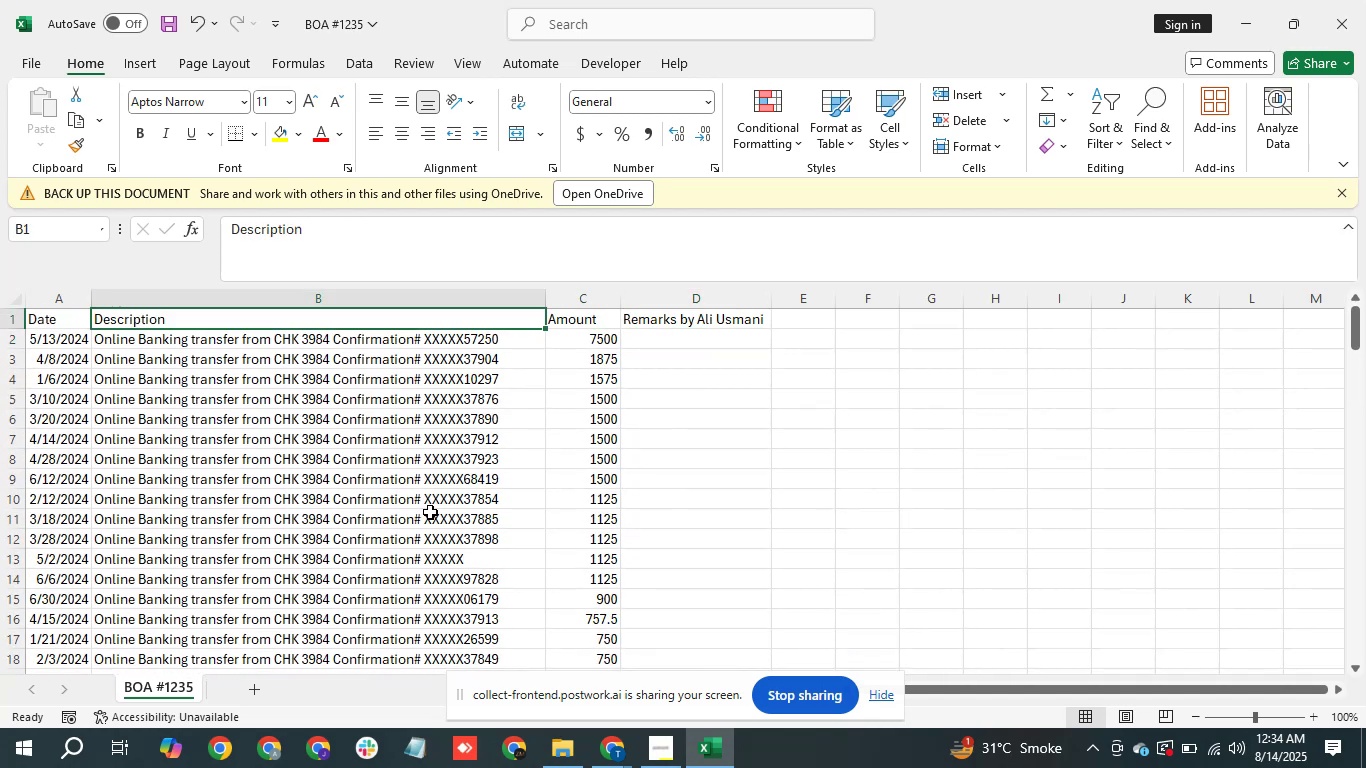 
key(ArrowLeft)
 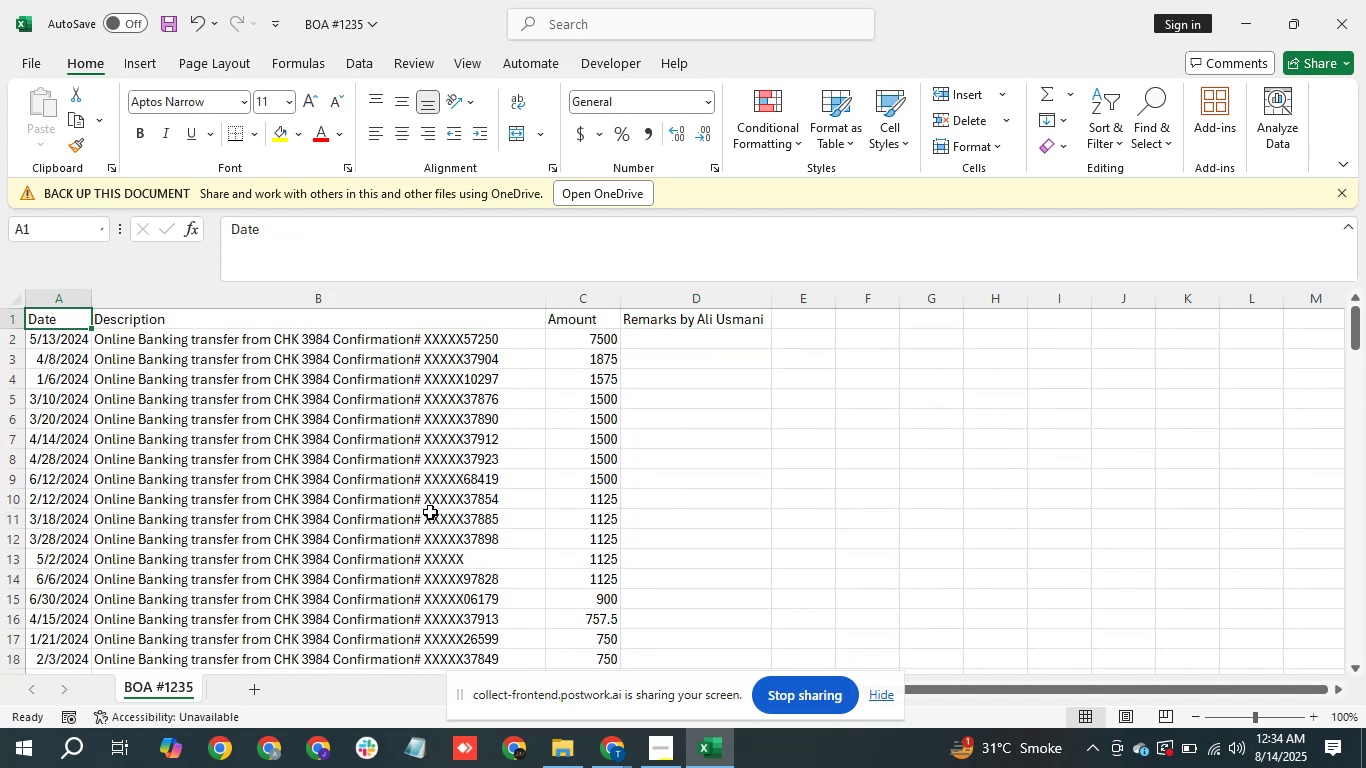 
key(ArrowLeft)
 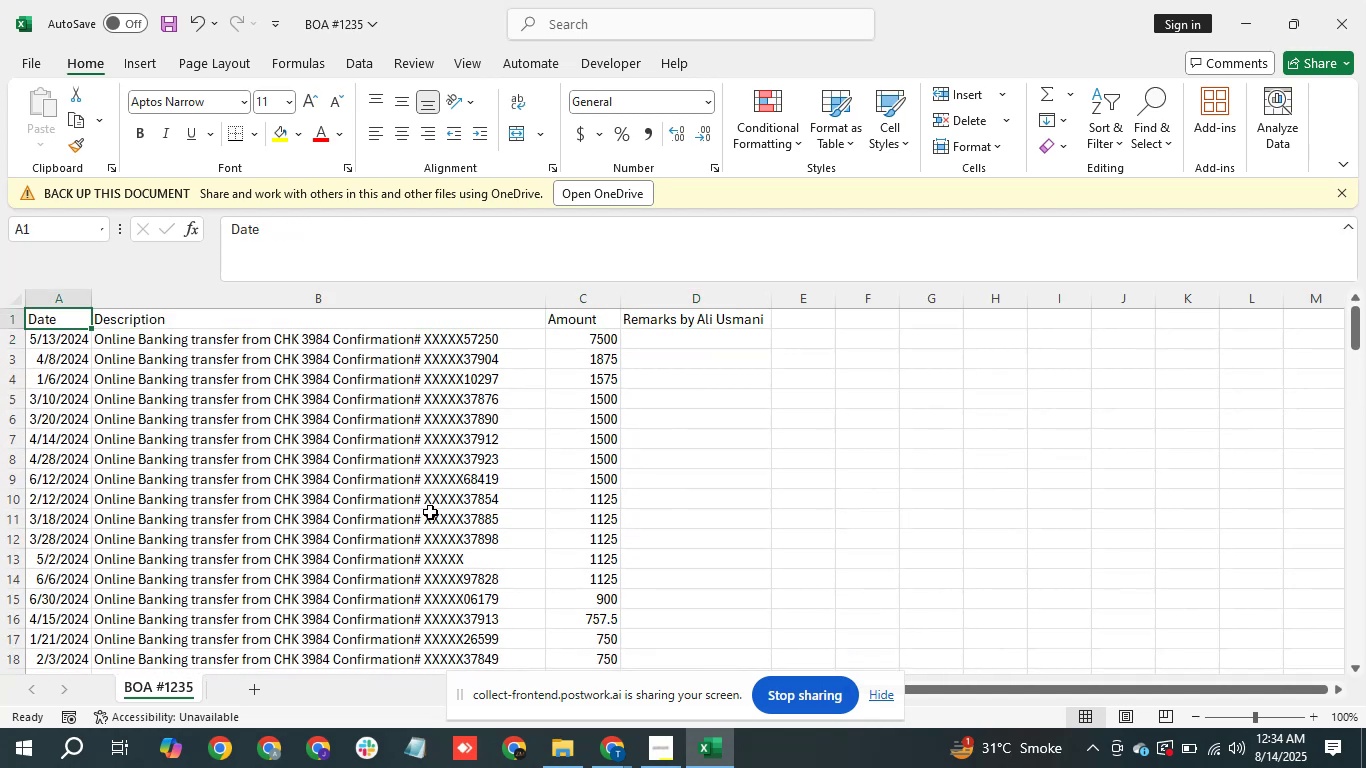 
hold_key(key=ControlLeft, duration=0.59)
 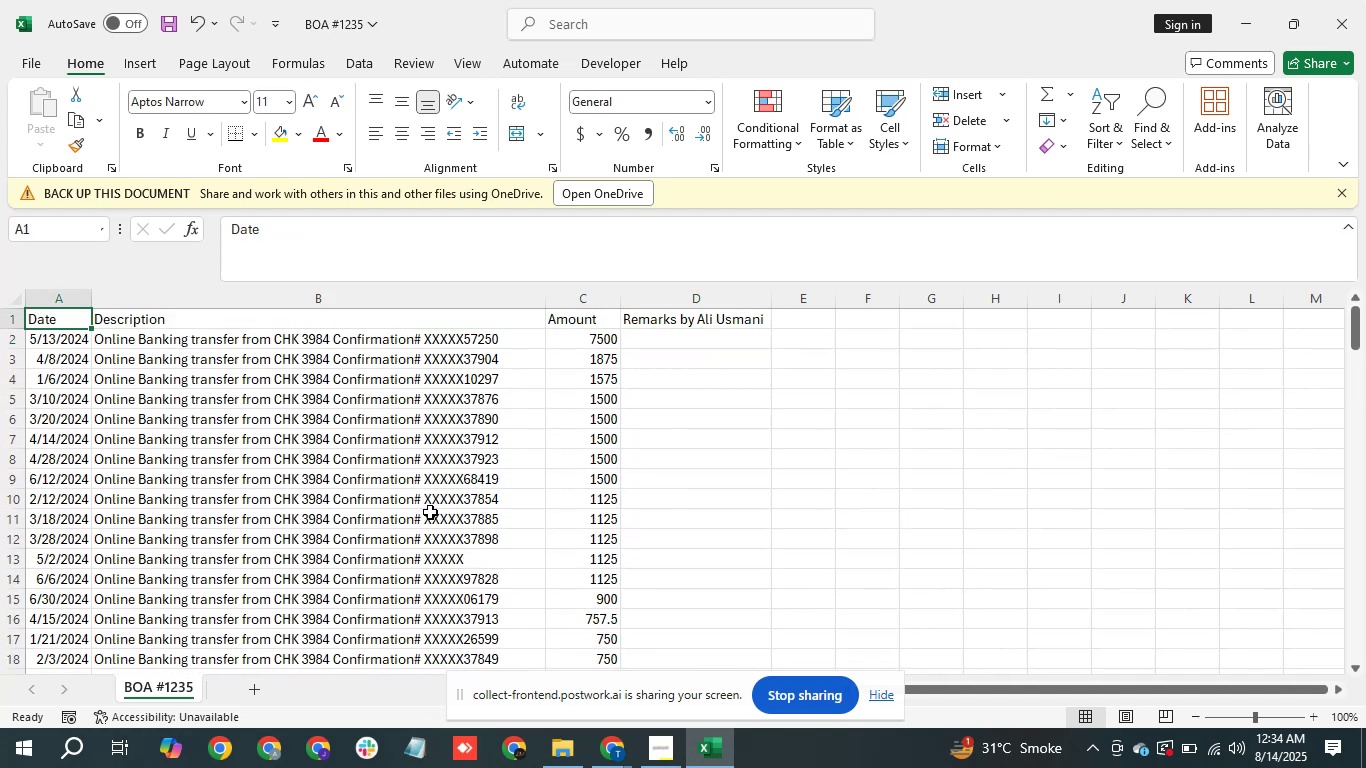 
key(Shift+ArrowRight)
 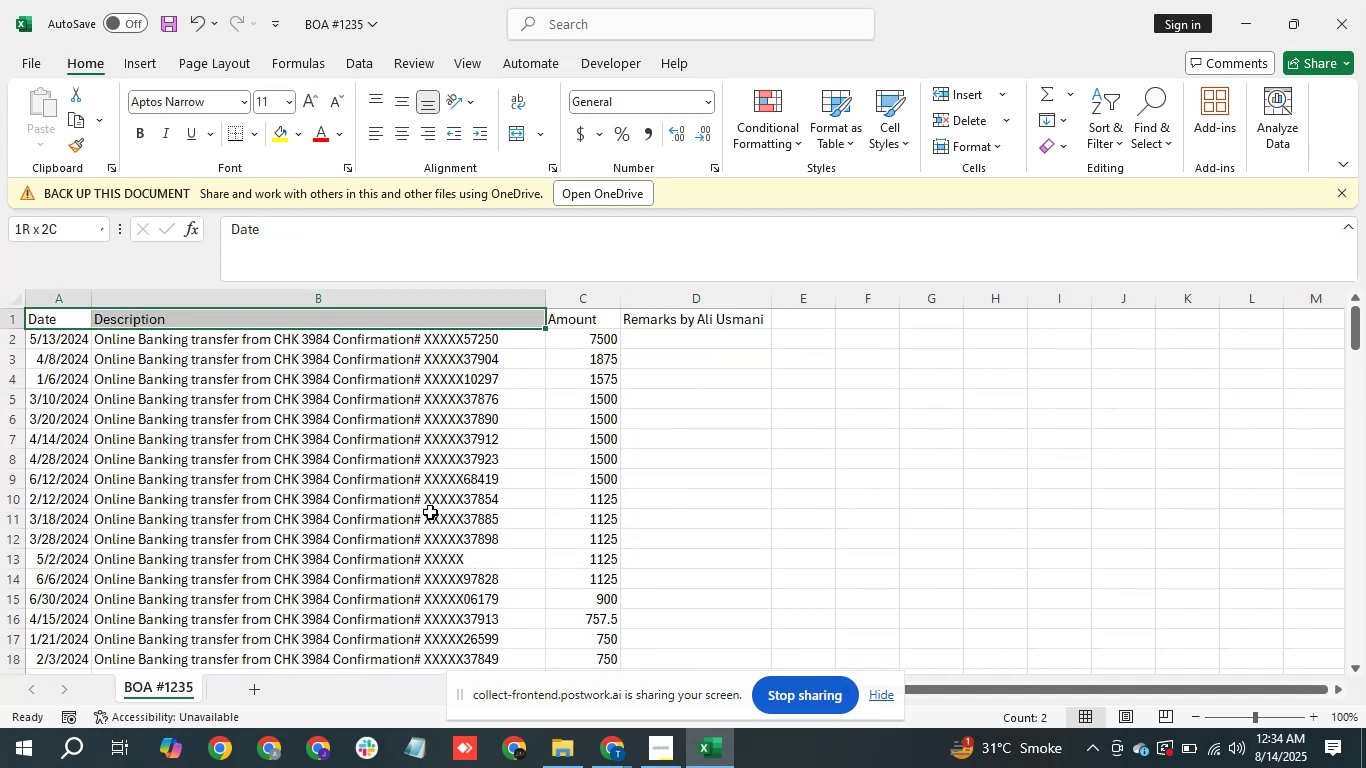 
key(Shift+ArrowRight)
 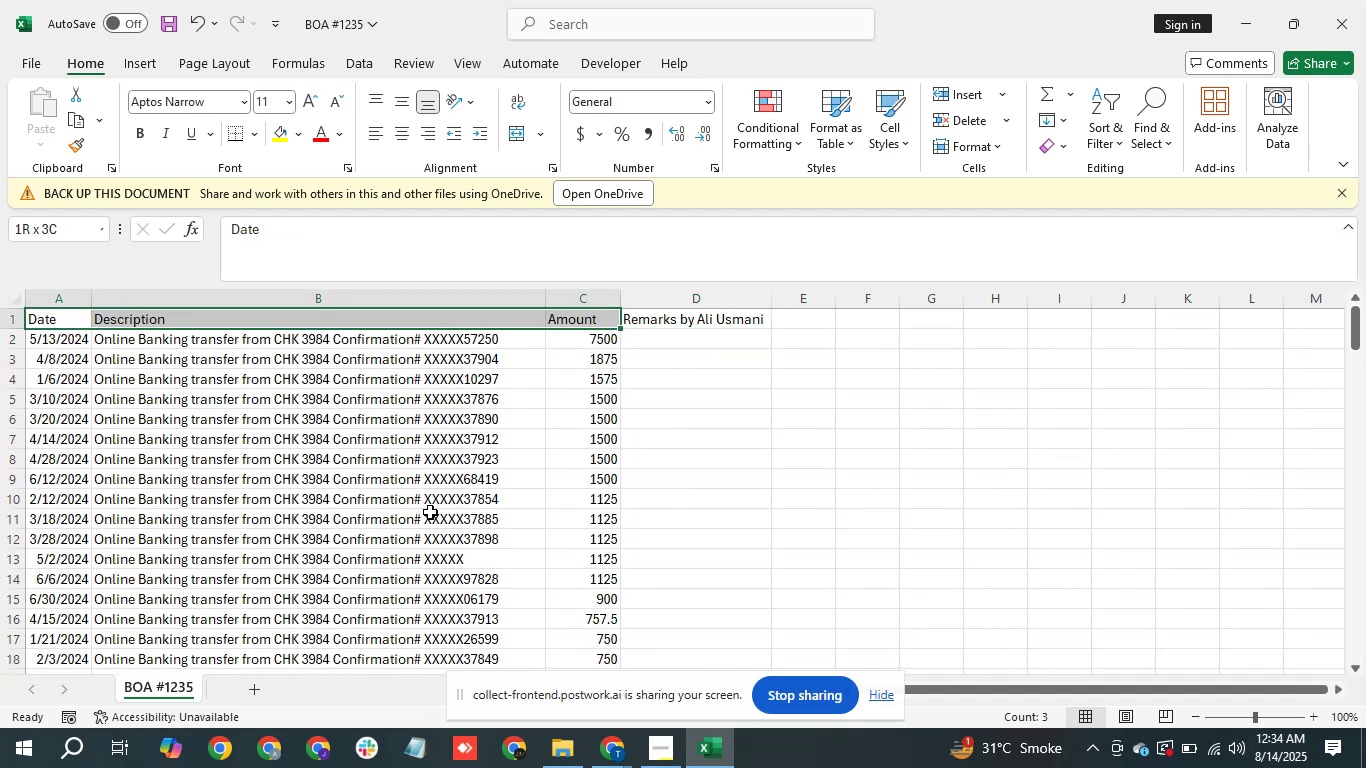 
key(Shift+ArrowRight)
 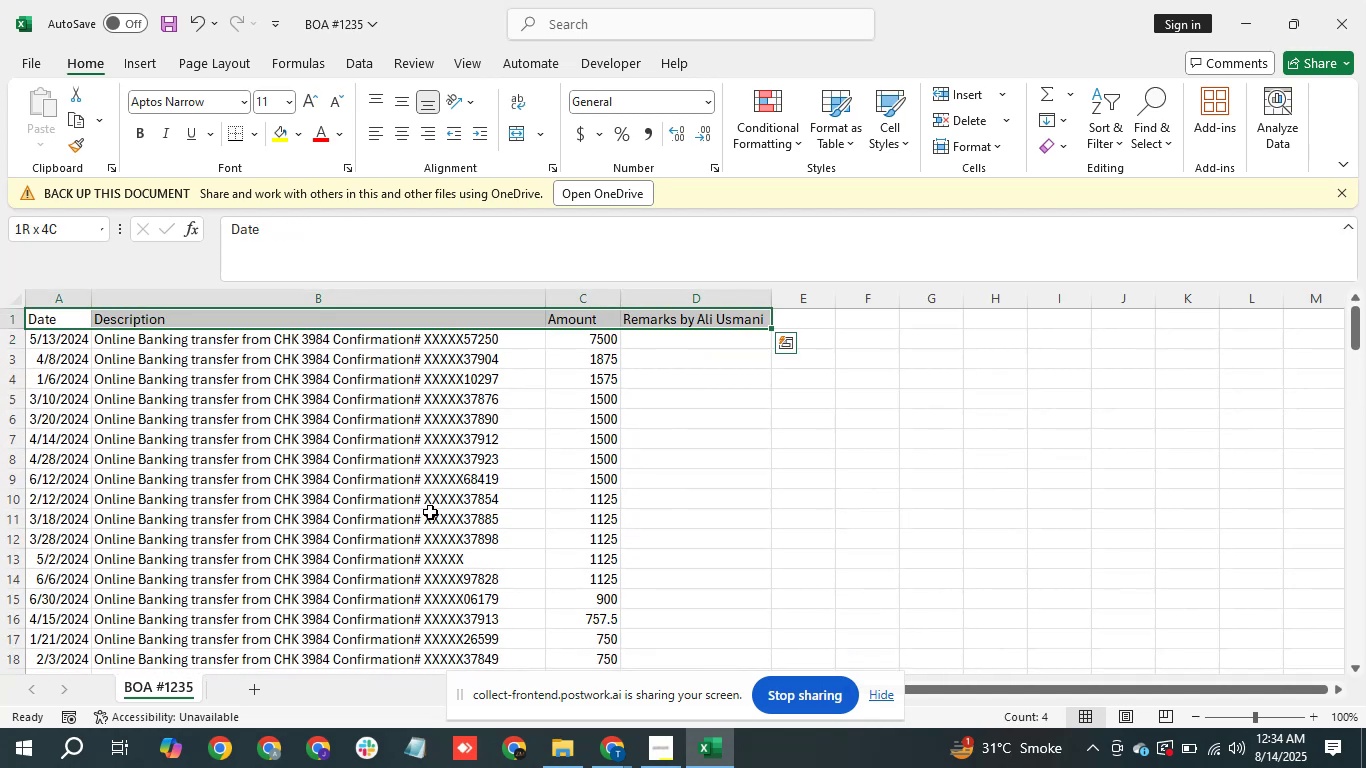 
key(Control+Shift+L)
 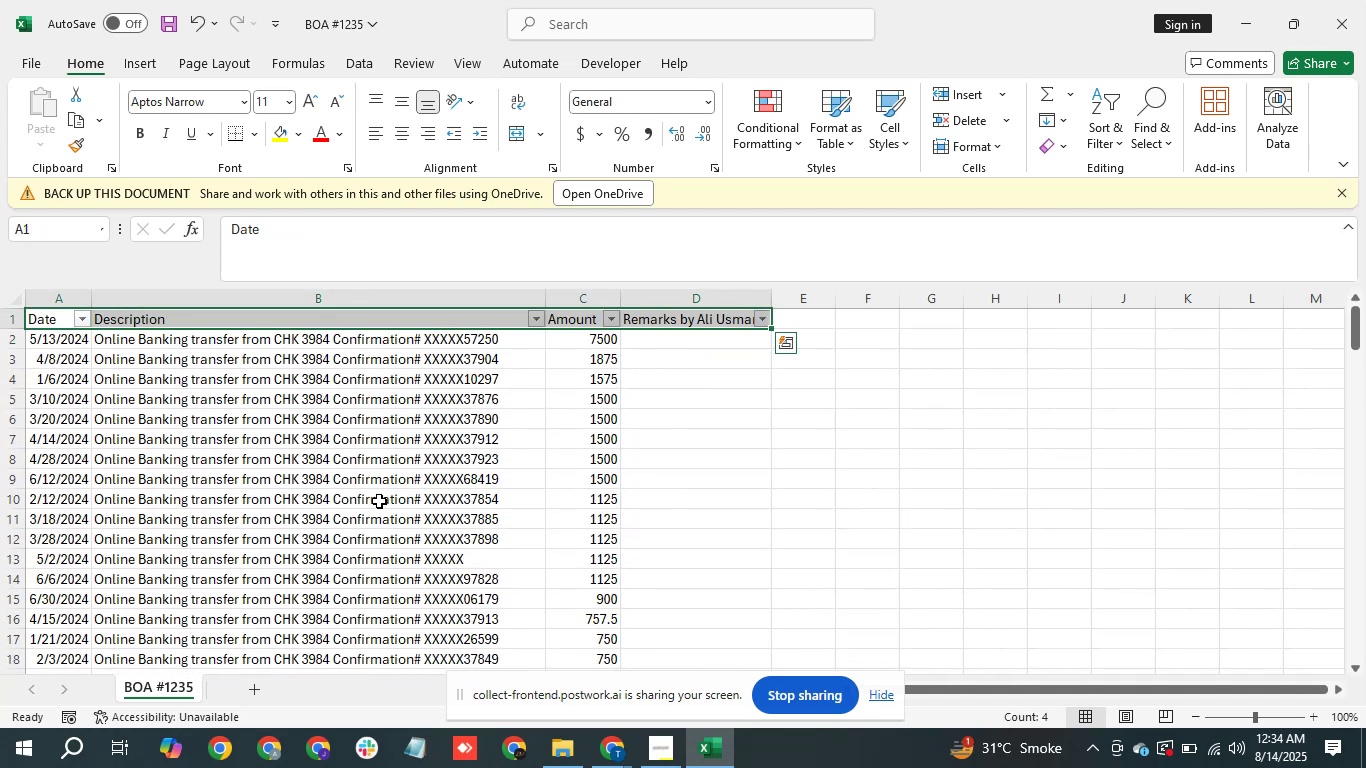 
left_click([395, 484])
 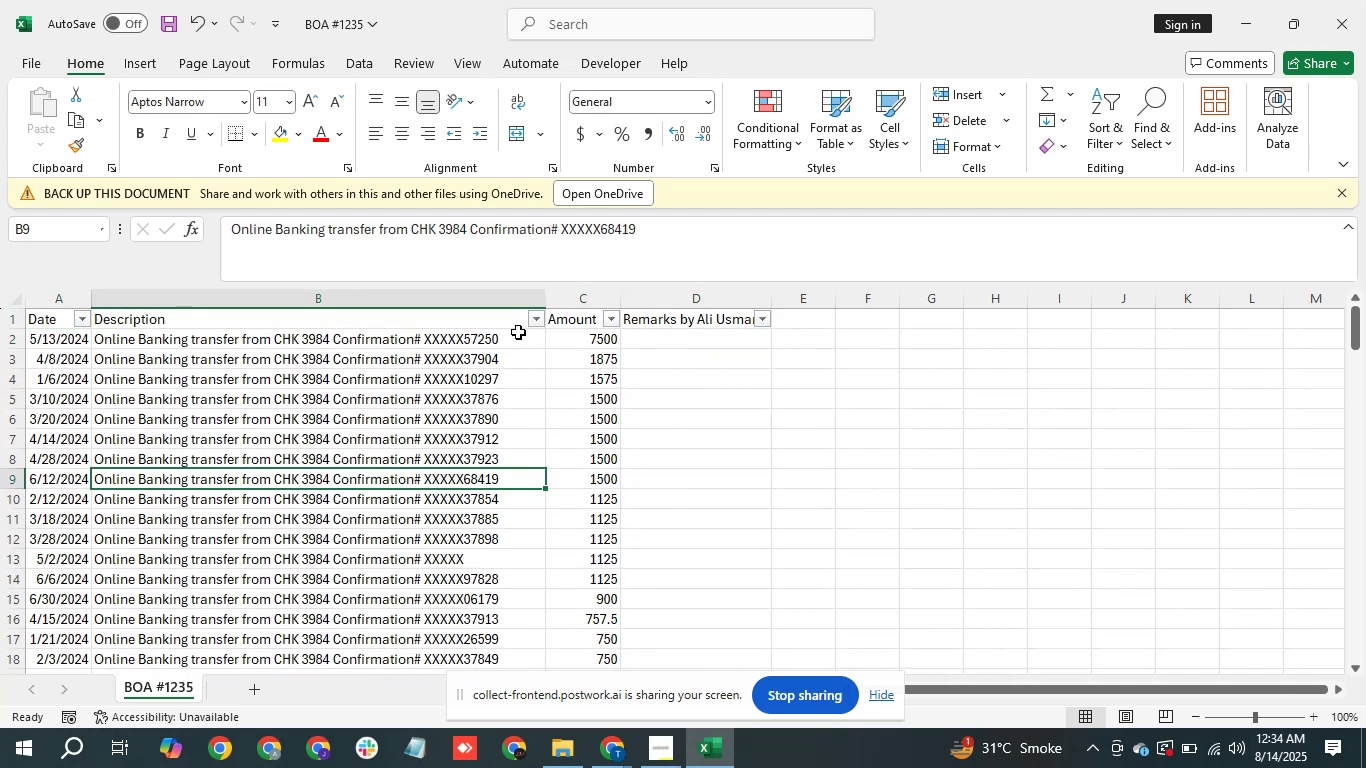 
mouse_move([516, 343])
 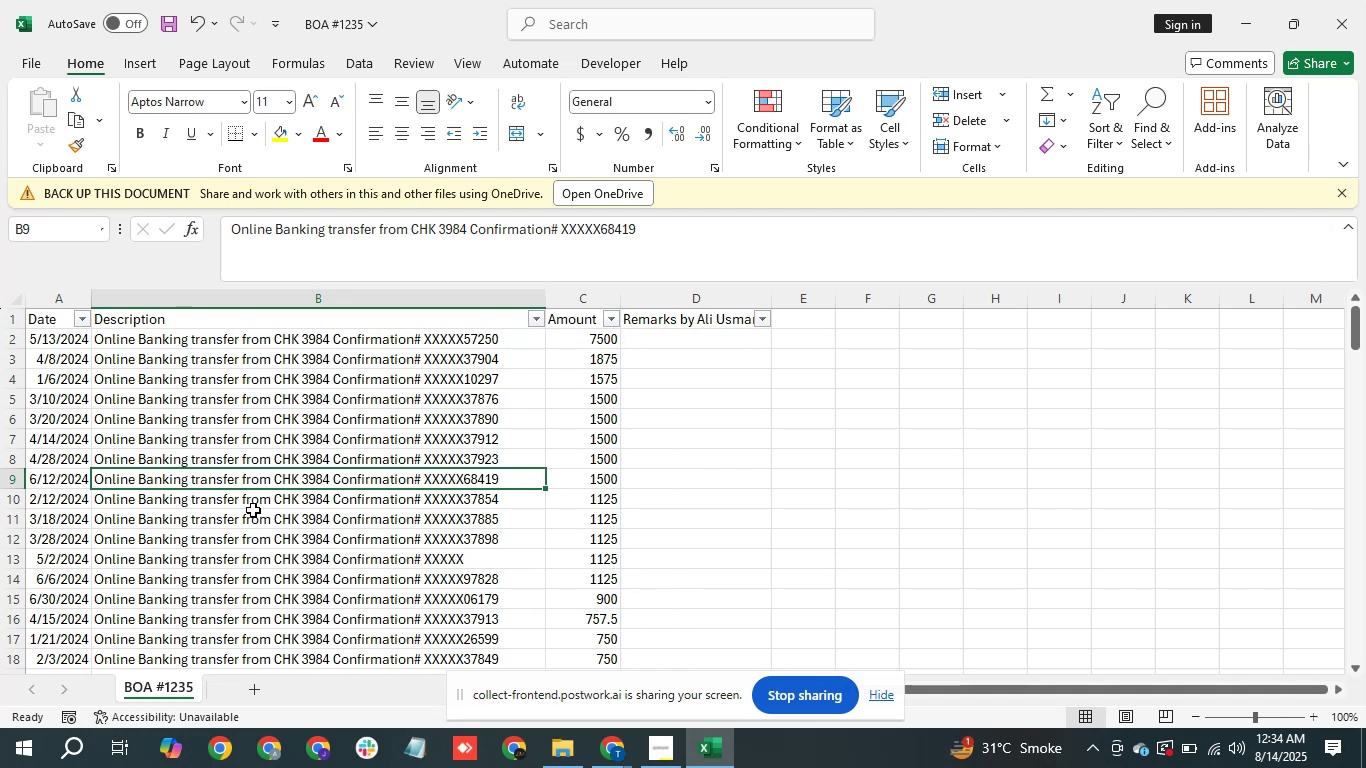 
hold_key(key=ShiftLeft, duration=1.5)
 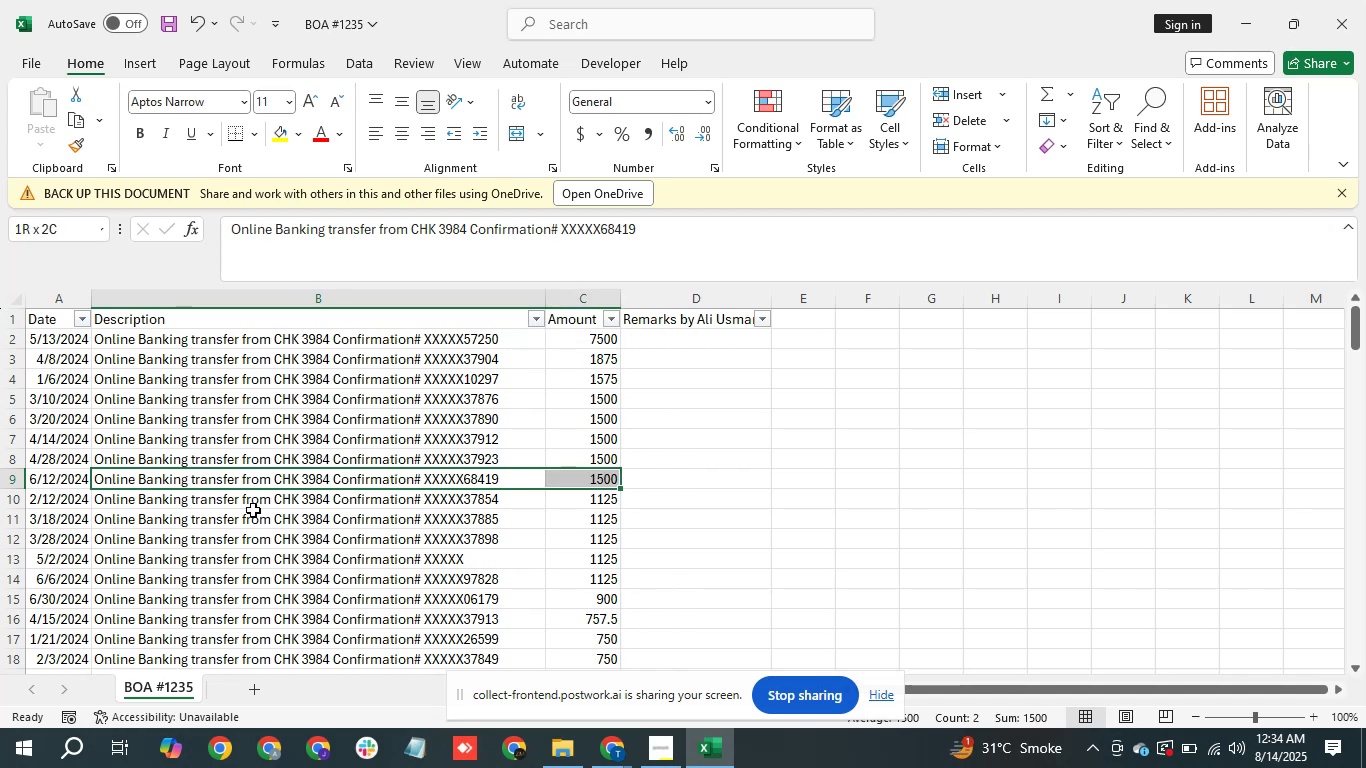 
key(Shift+ArrowRight)
 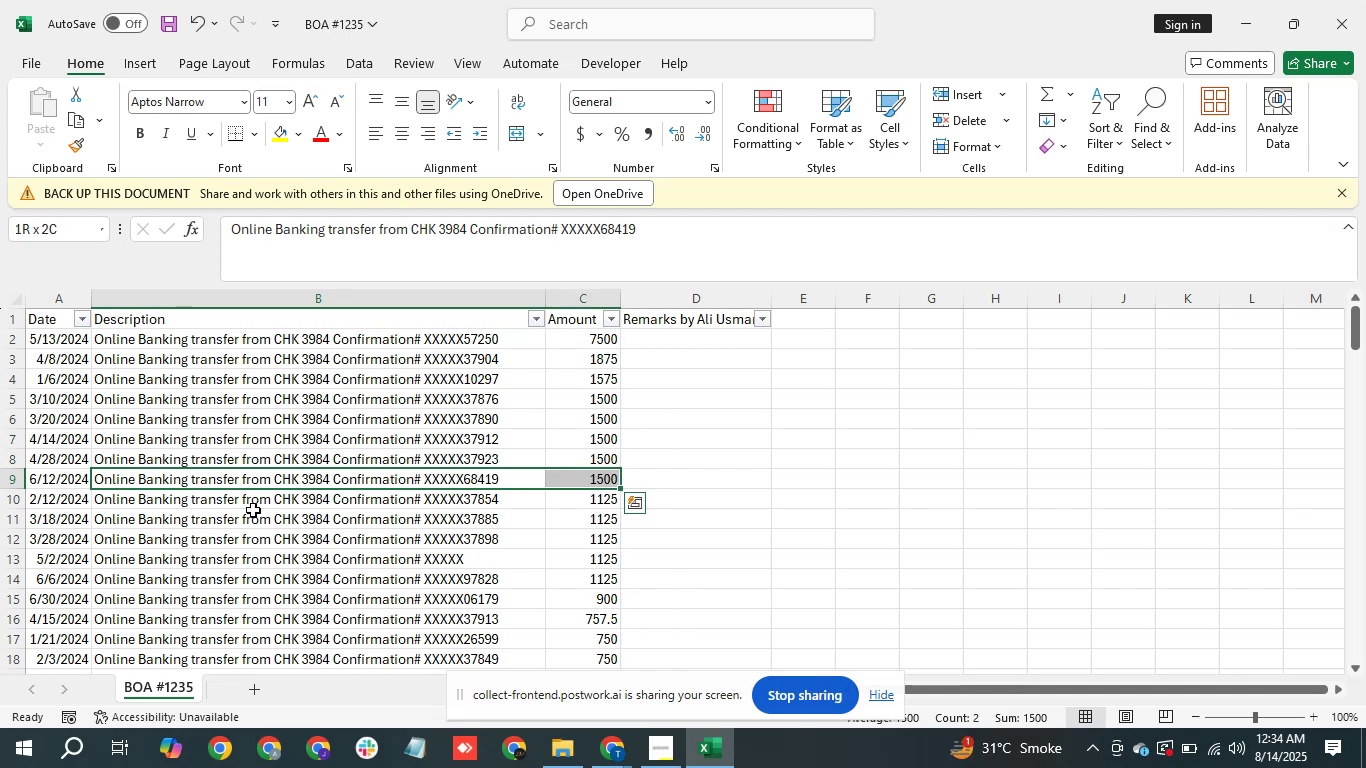 
key(Control+C)
 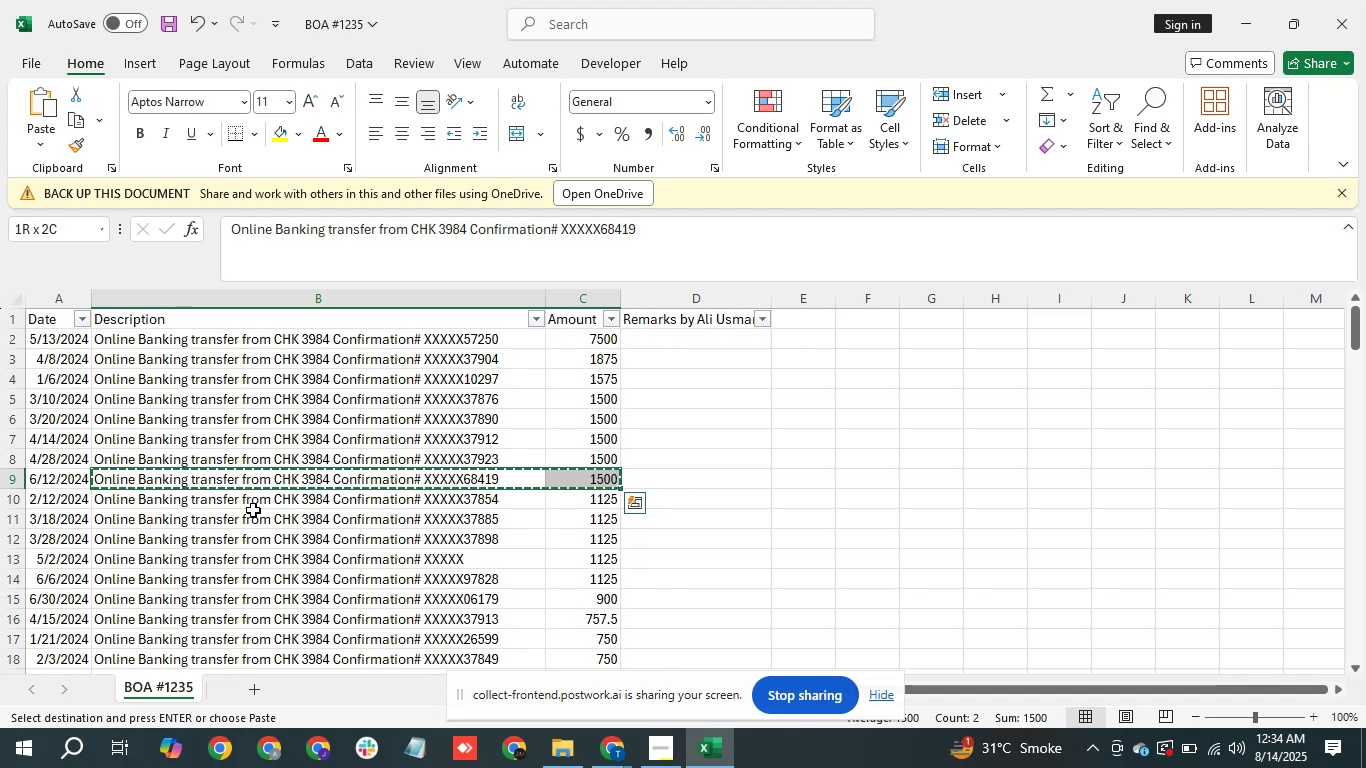 
key(Alt+AltLeft)
 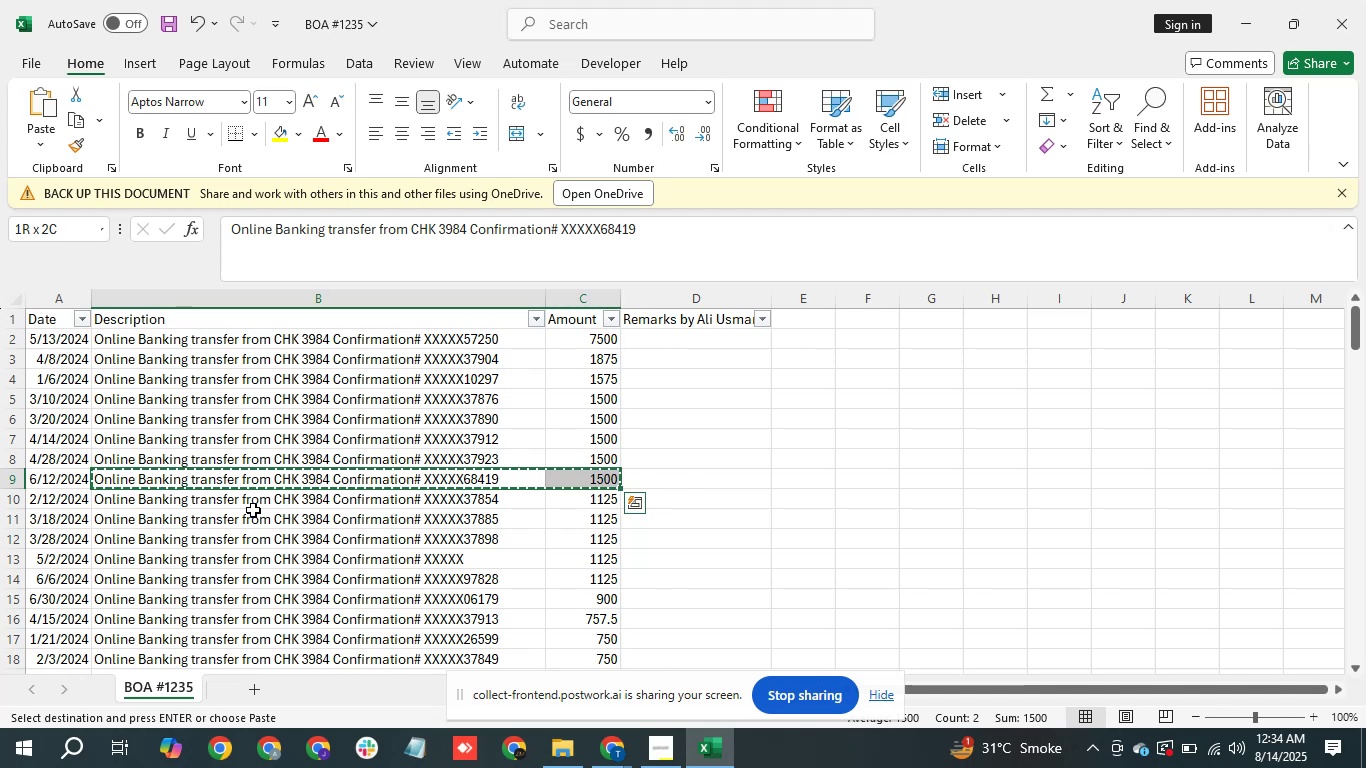 
key(Alt+Tab)
 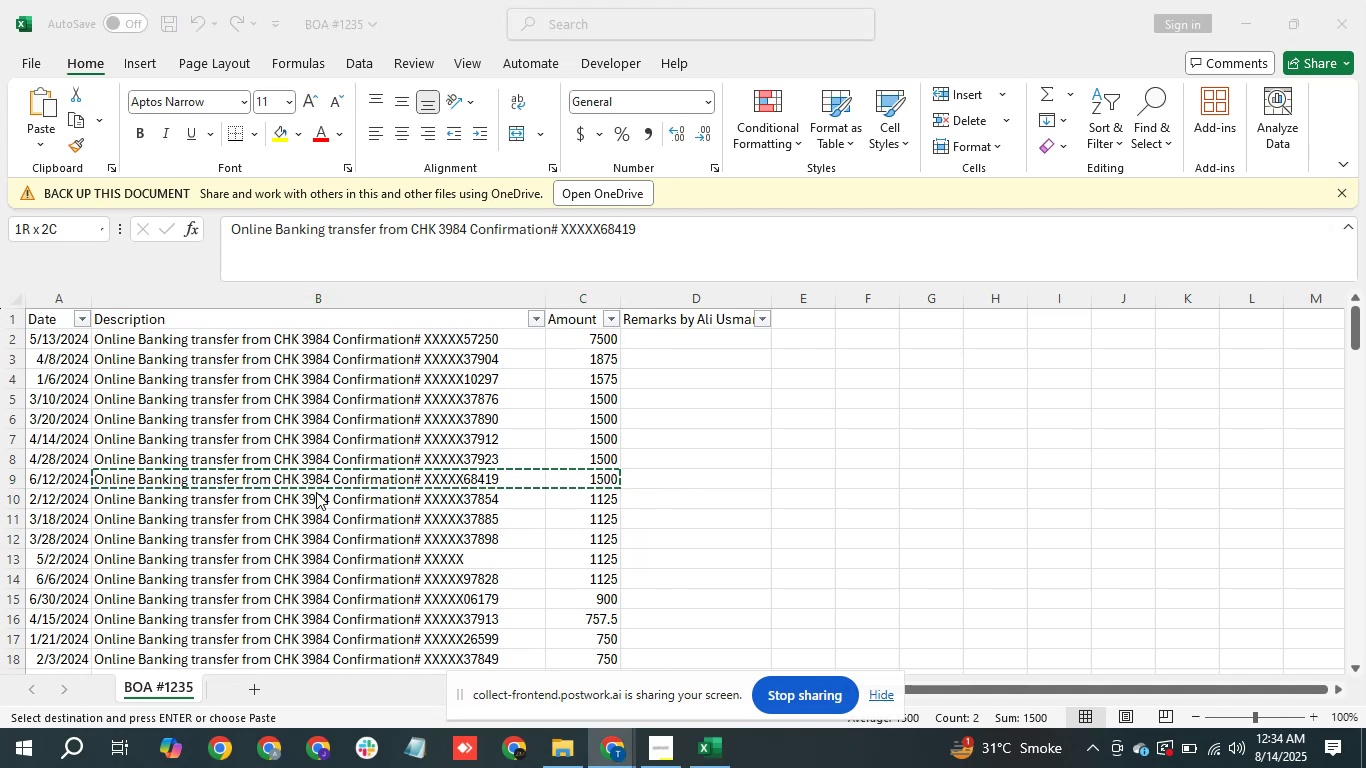 
key(Alt+Tab)
 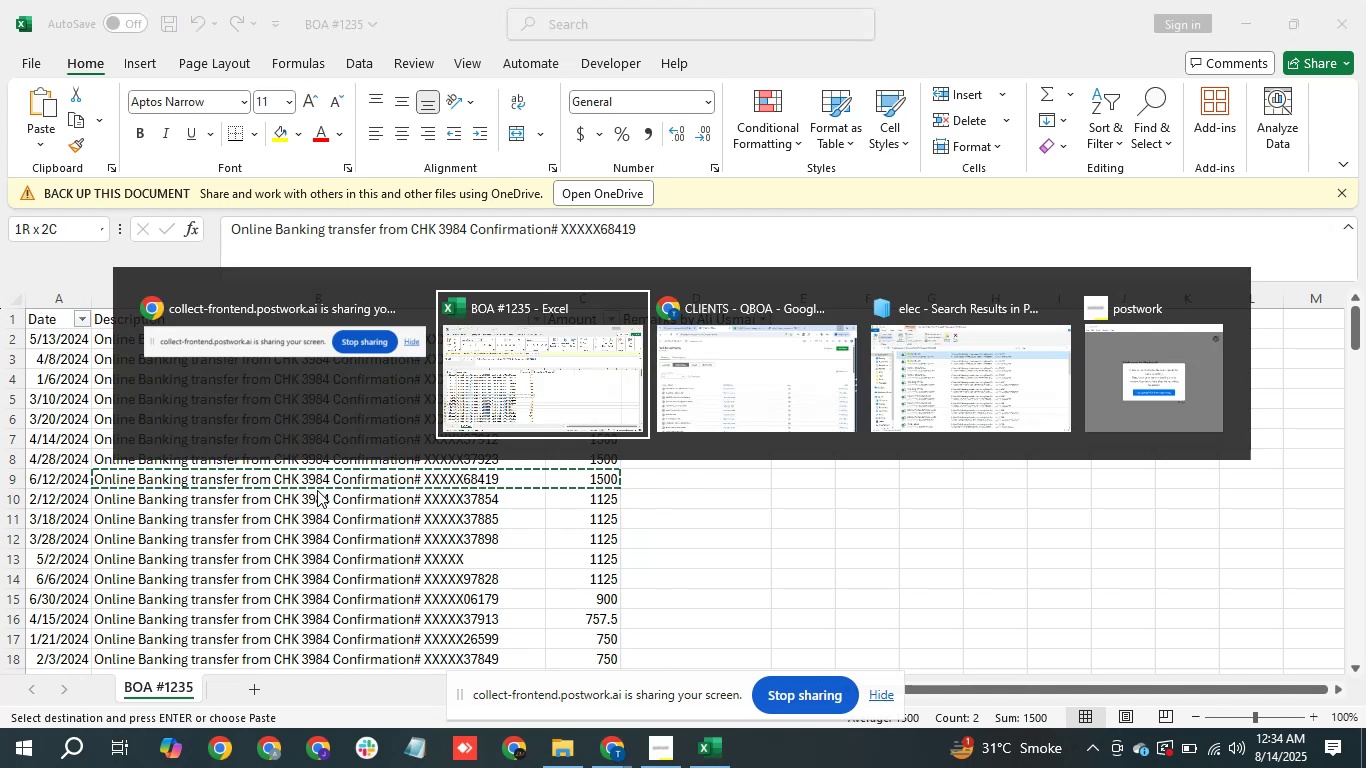 
key(Alt+ArrowRight)
 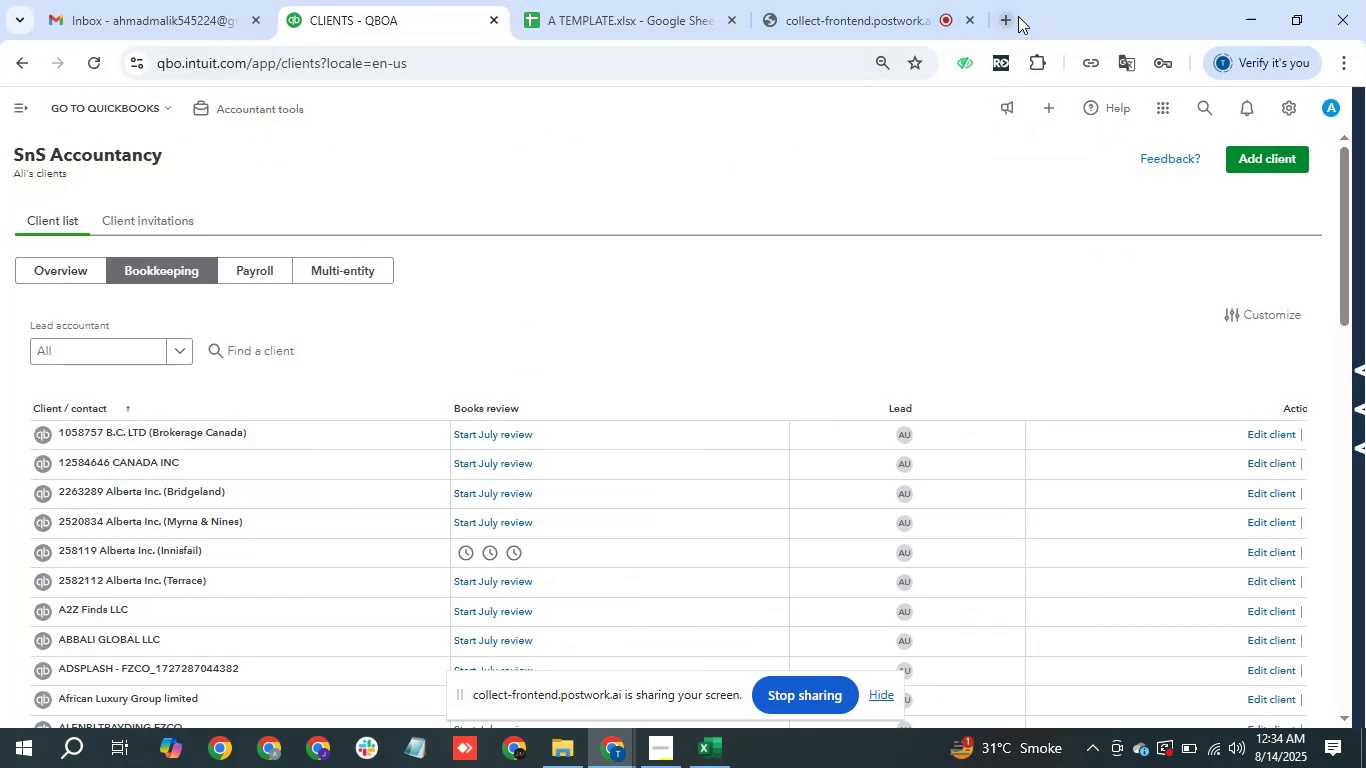 
type(ch)
 